 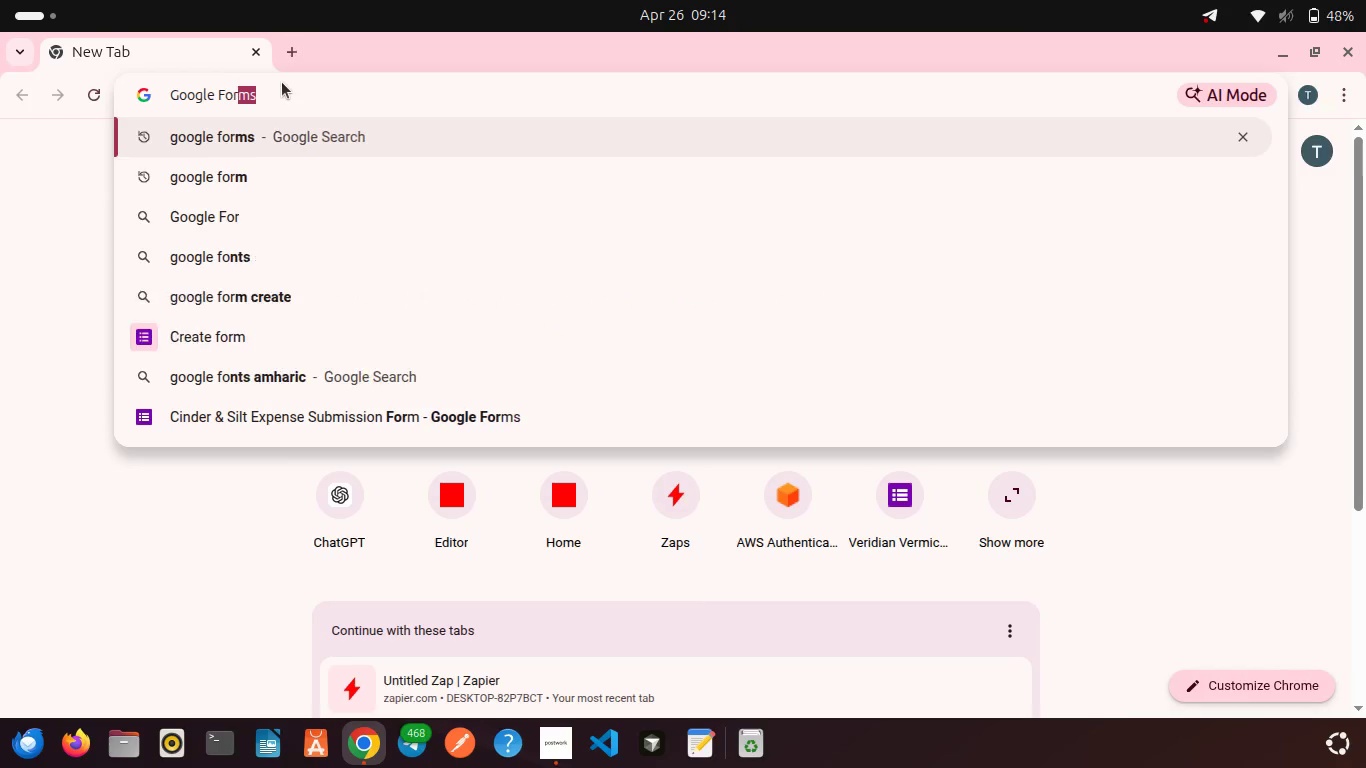 
key(Enter)
 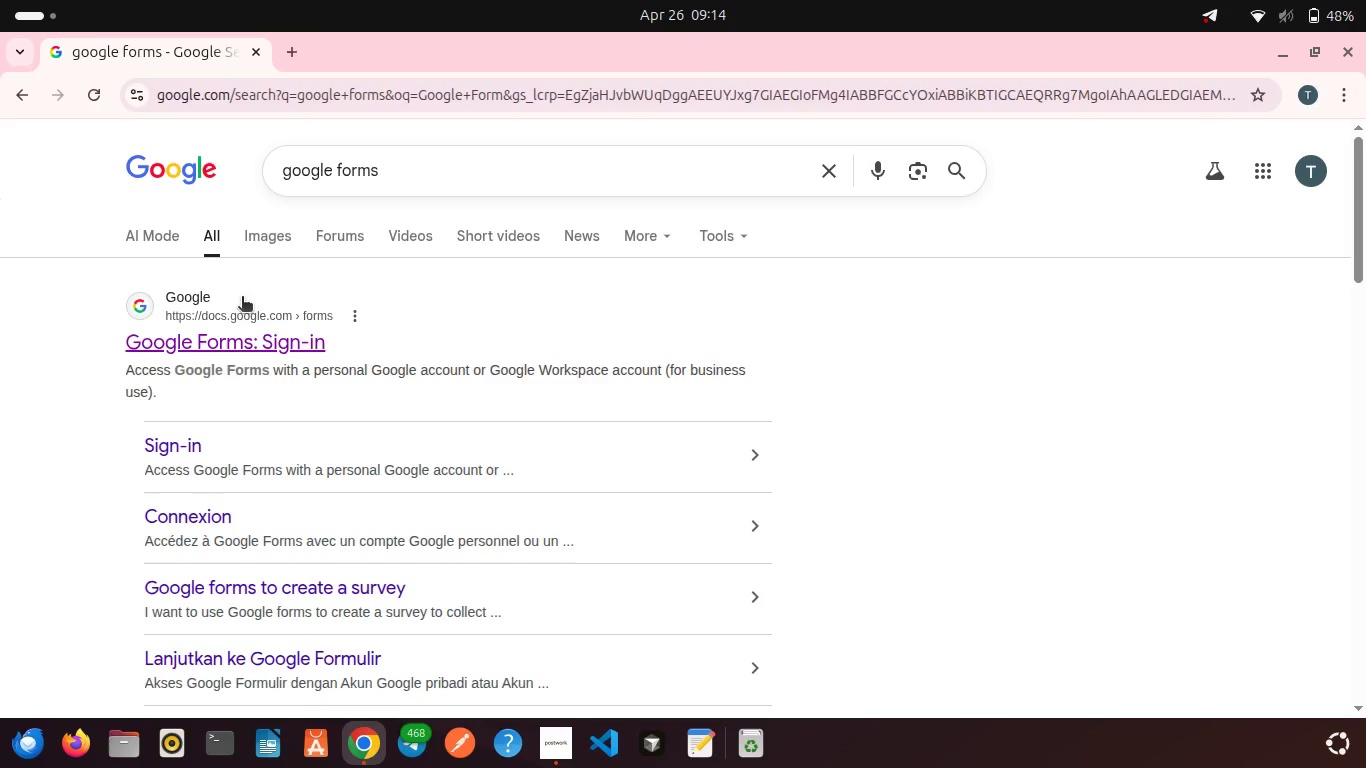 
left_click([224, 345])
 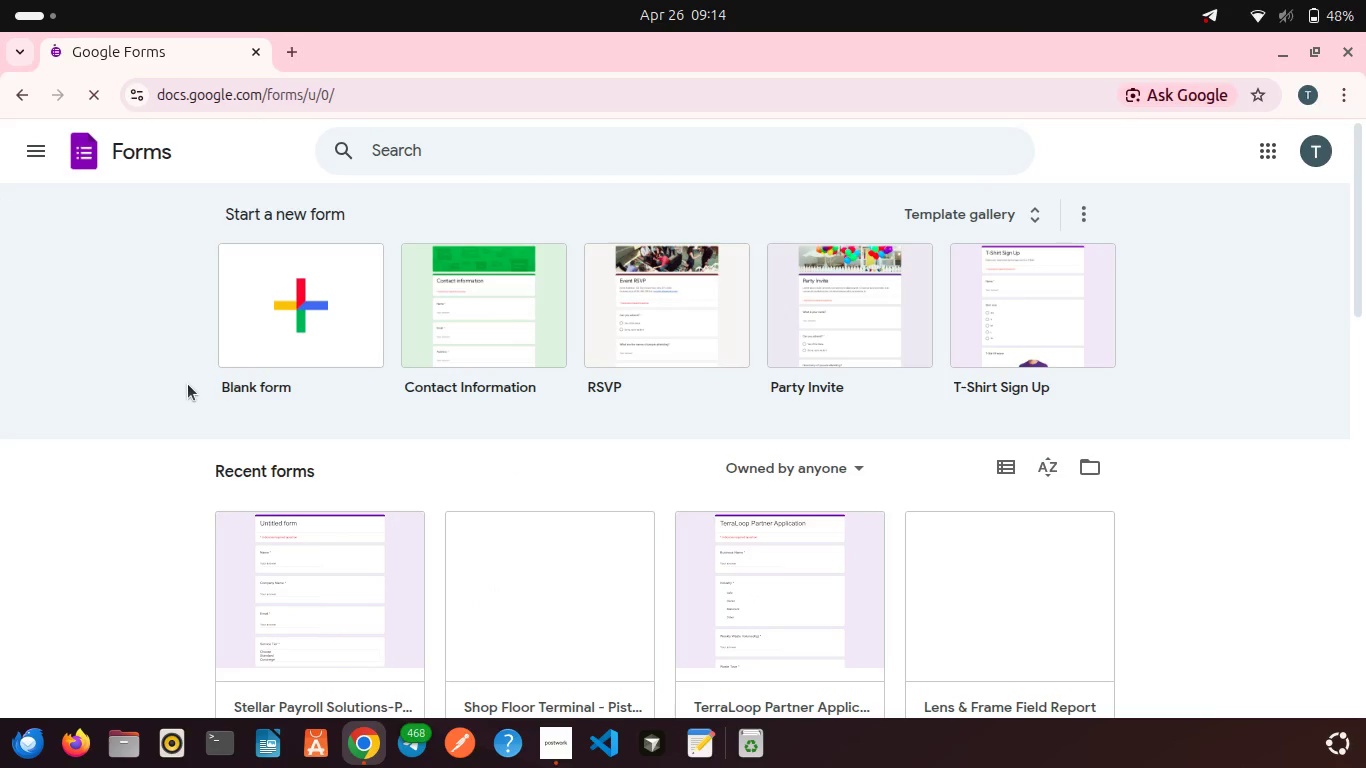 
wait(11.87)
 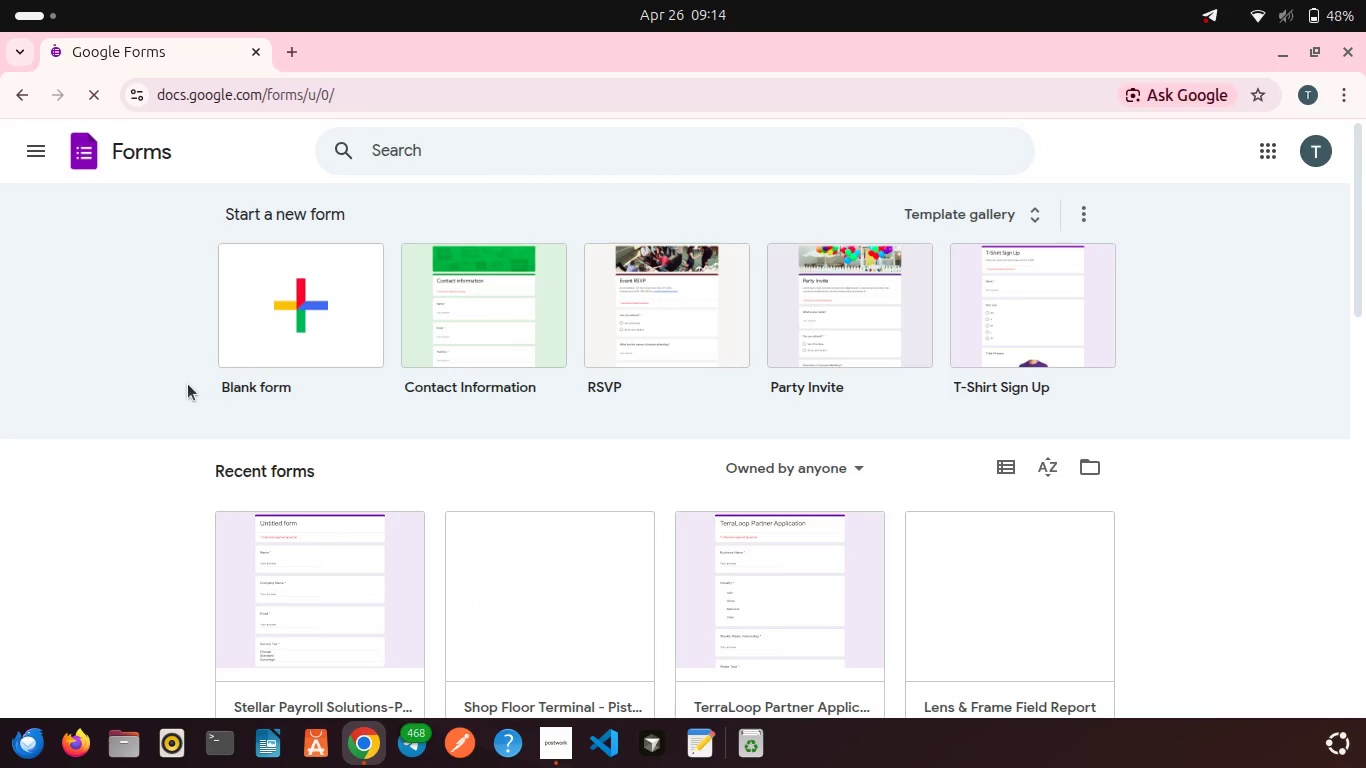 
left_click([303, 308])
 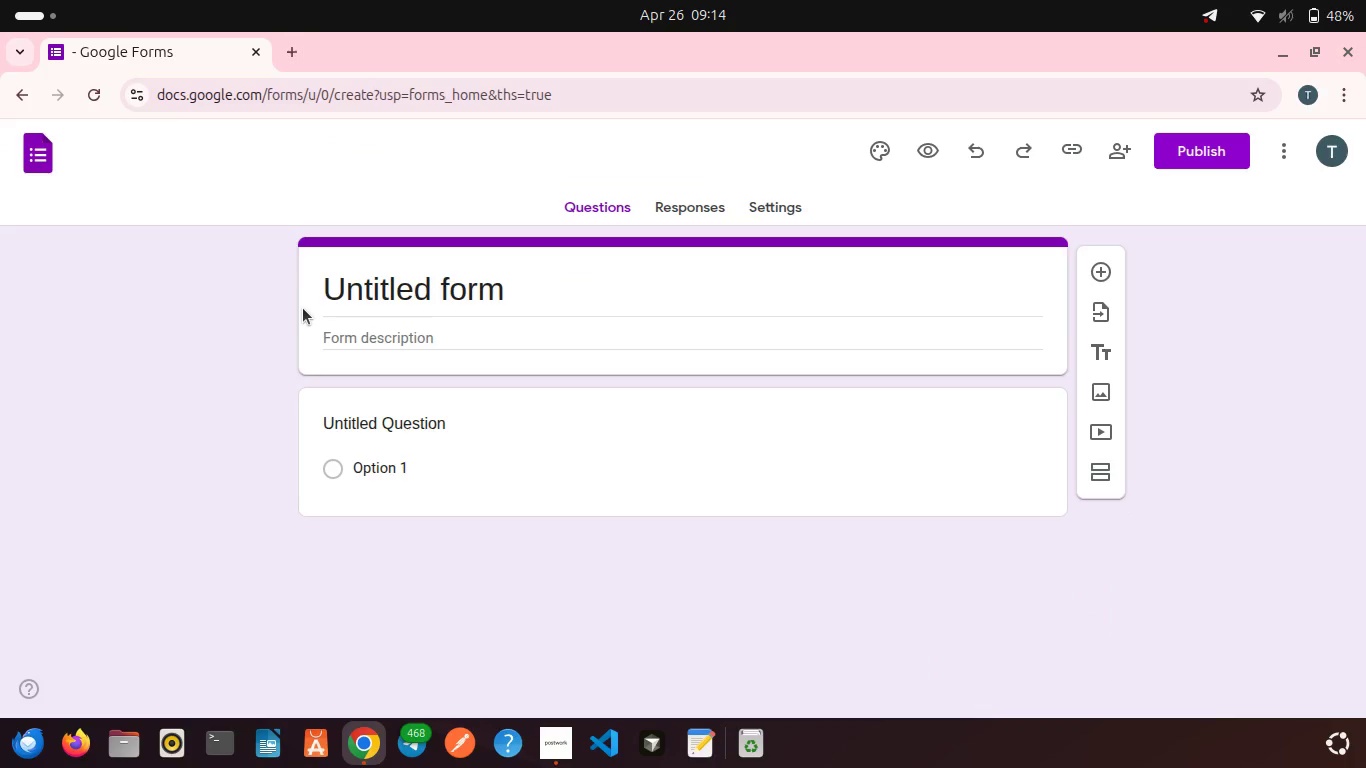 
wait(8.56)
 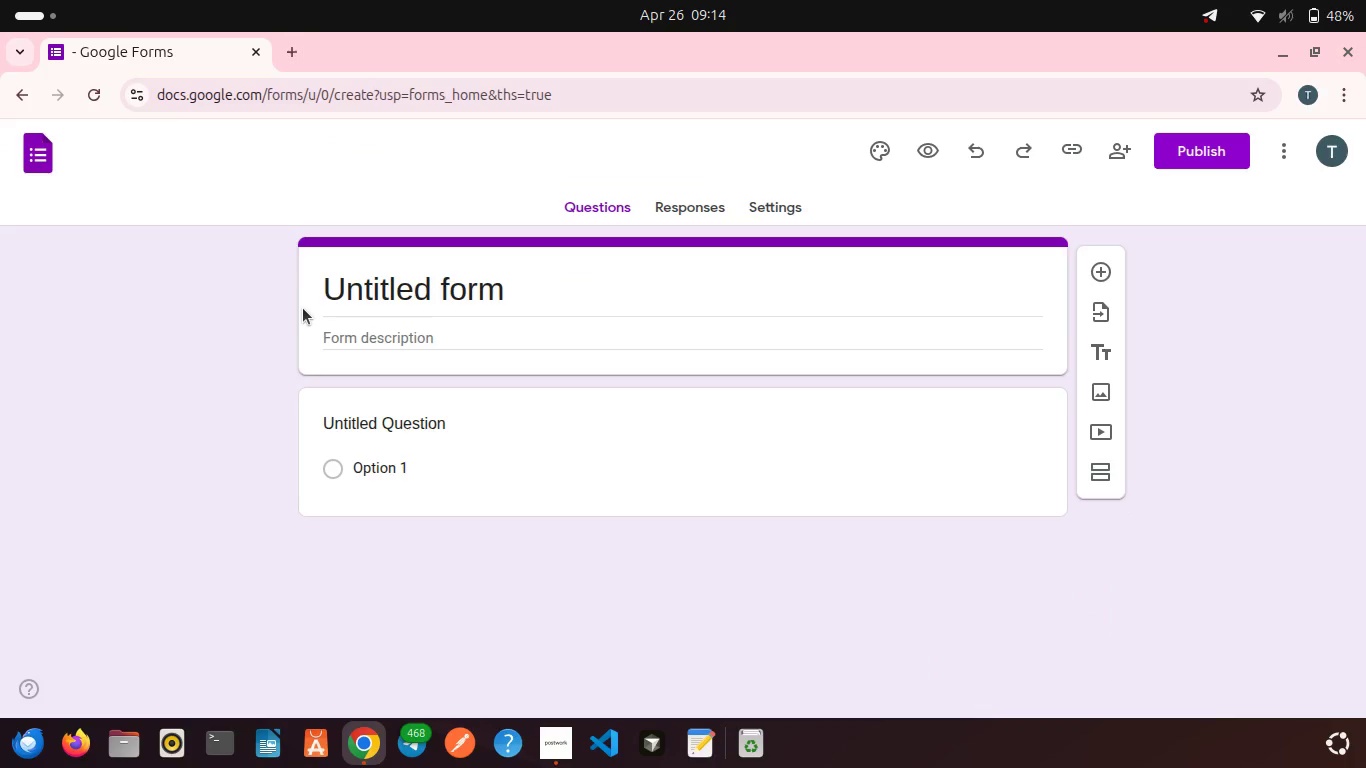 
scroll: coordinate [248, 358], scroll_direction: down, amount: 3.0
 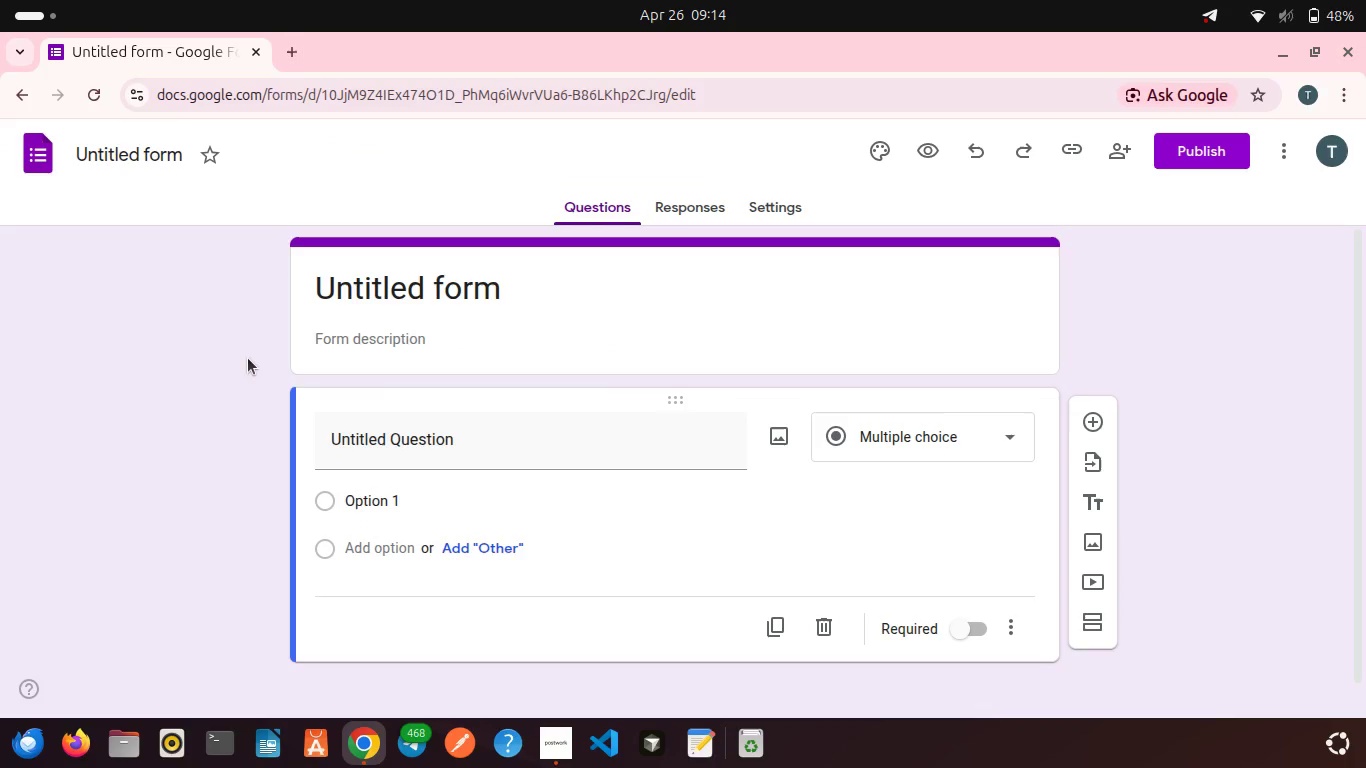 
scroll: coordinate [248, 358], scroll_direction: up, amount: 1.0
 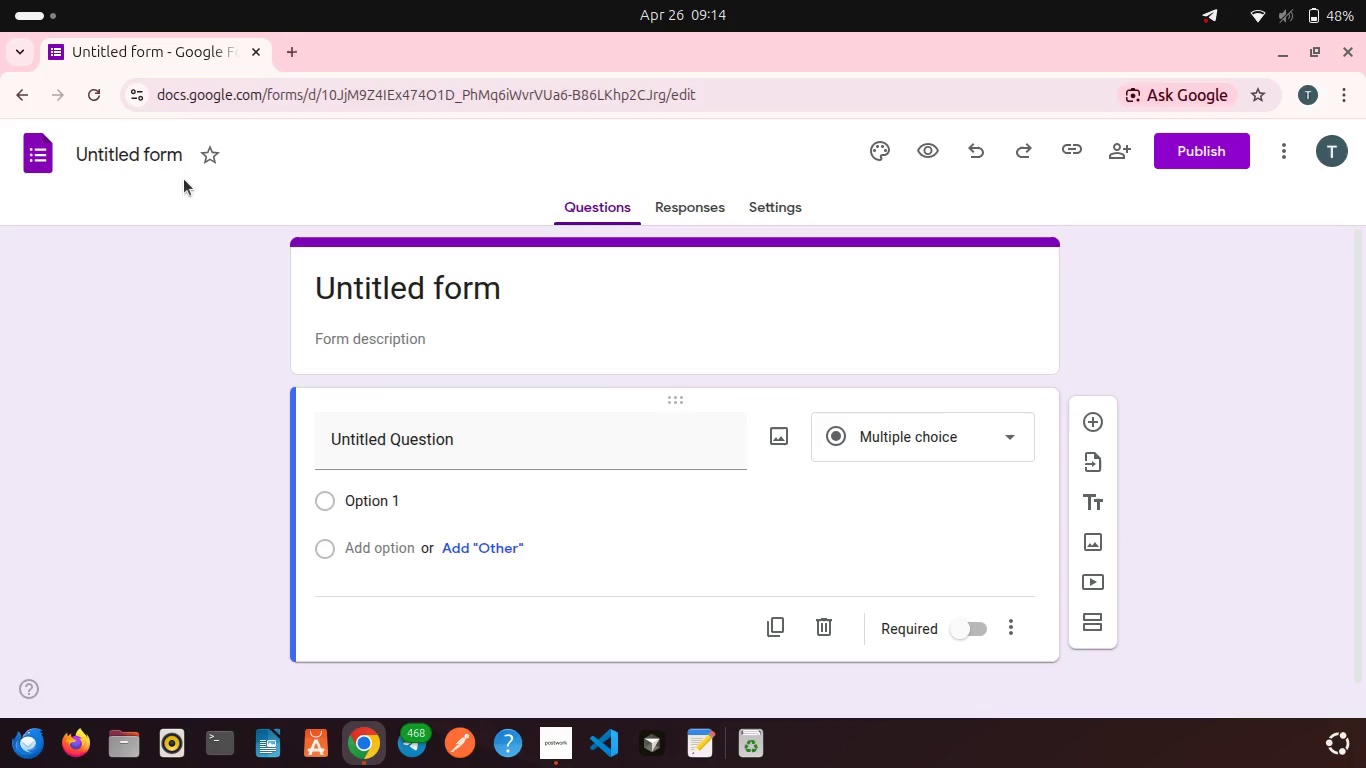 
left_click([175, 159])
 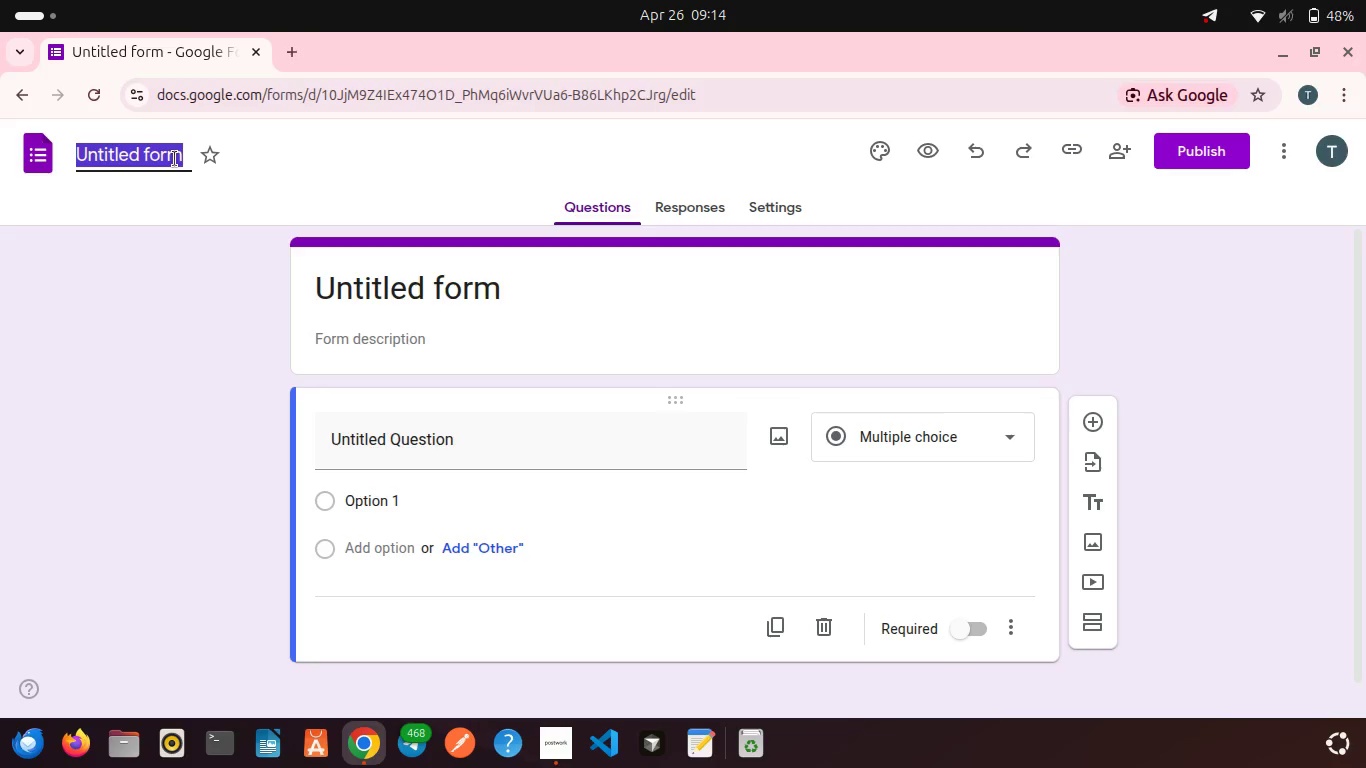 
key(Backspace)
type(Pinnacle Peaks)
 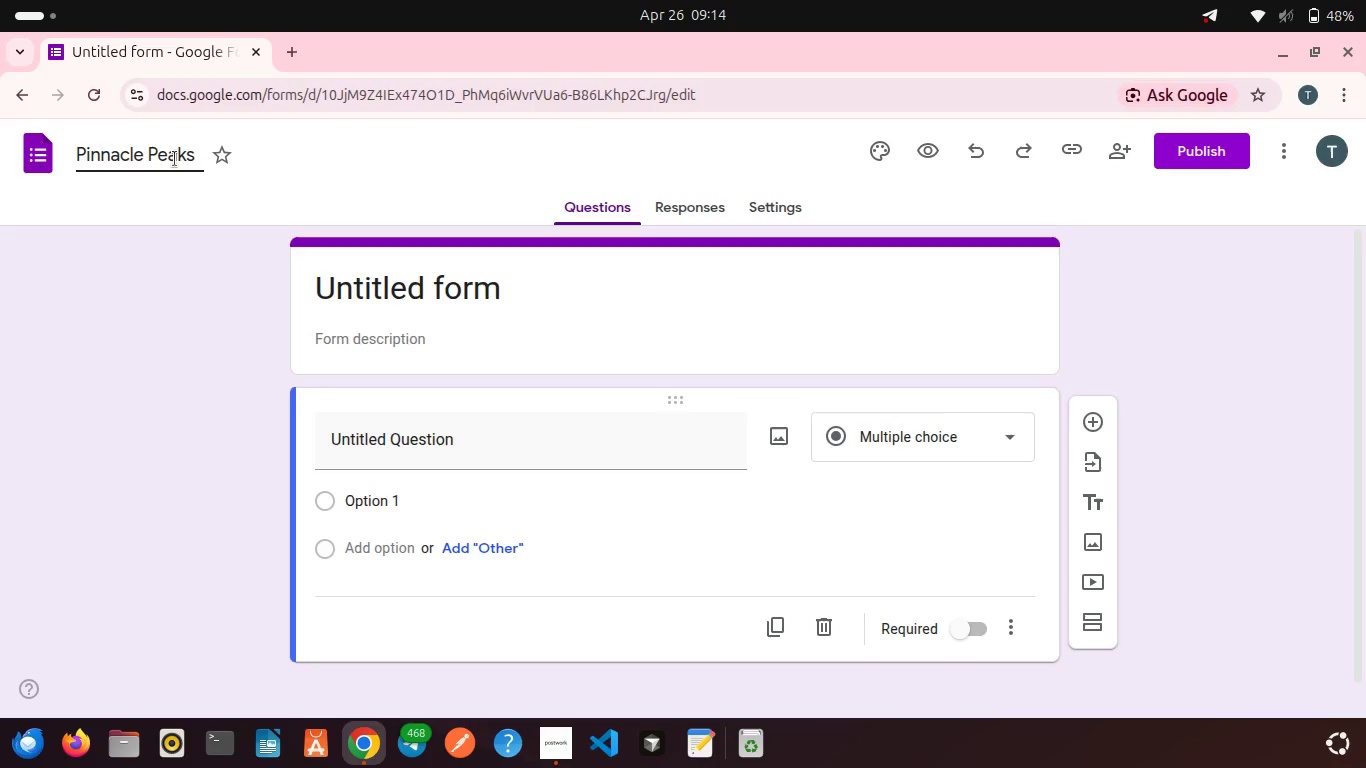 
type( -  )
key(Backspace)
type(Violation Report Form)
 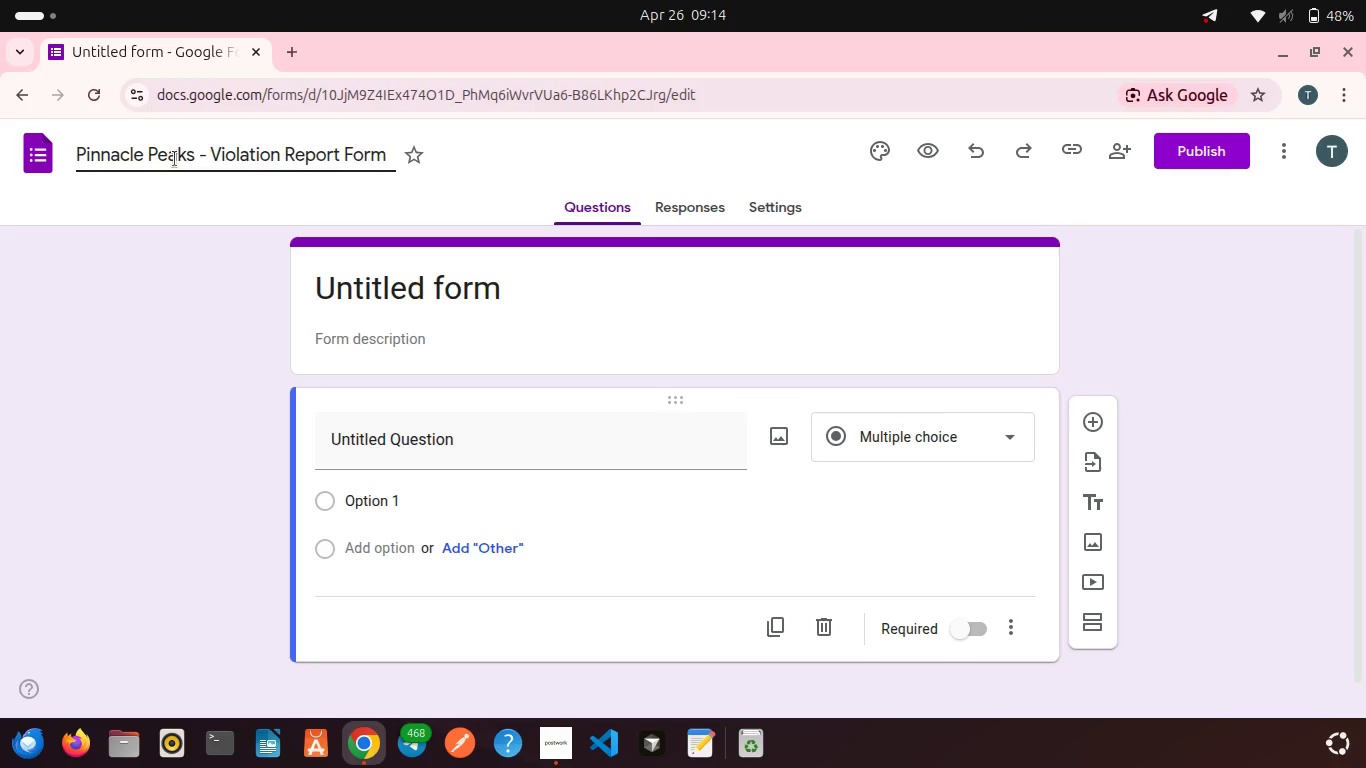 
left_click([145, 217])
 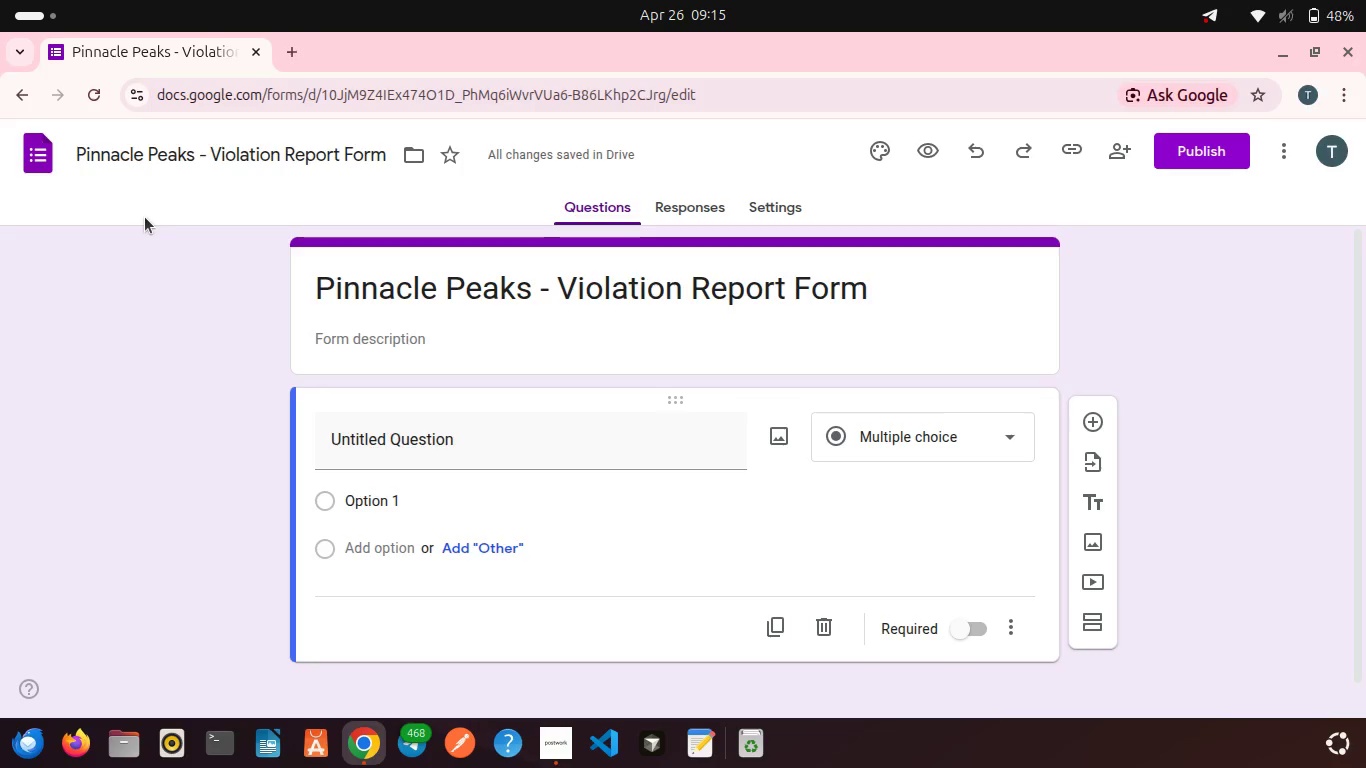 
wait(9.16)
 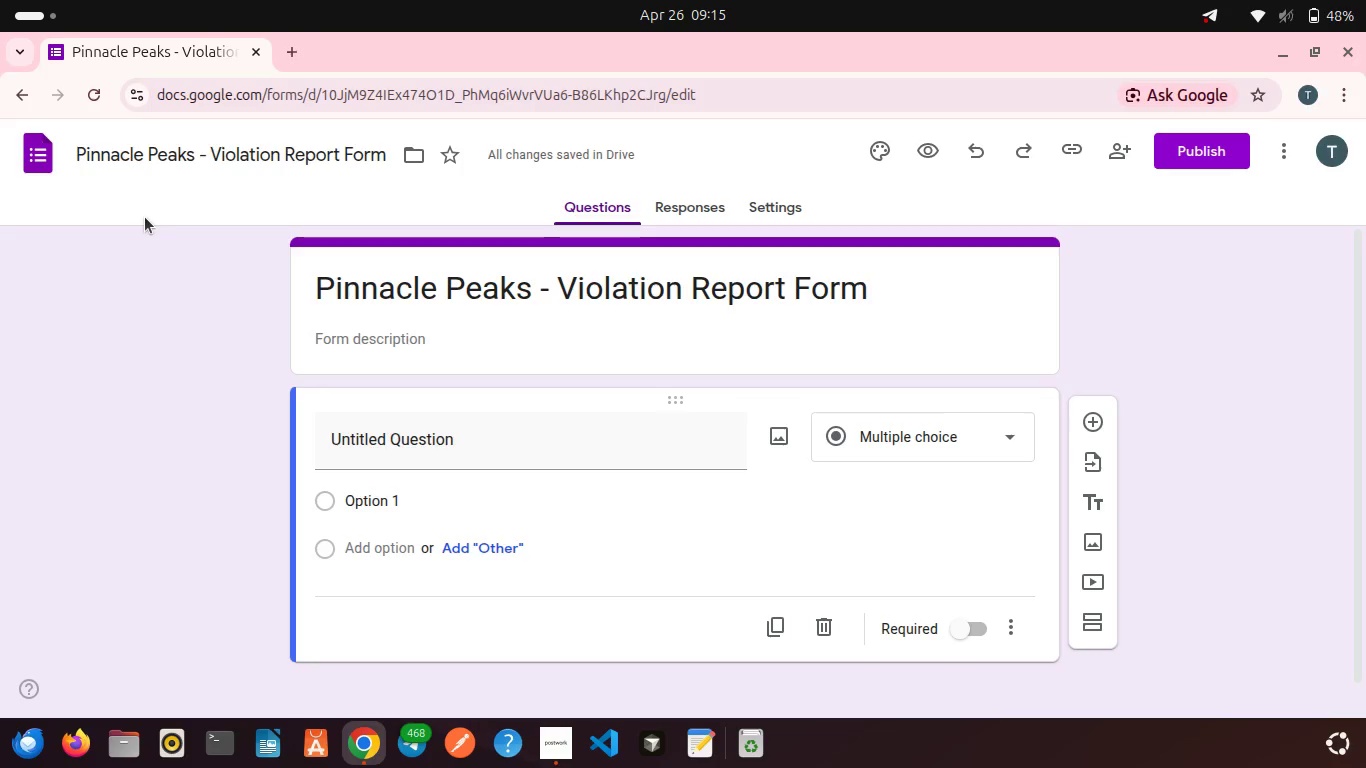 
left_click([458, 449])
 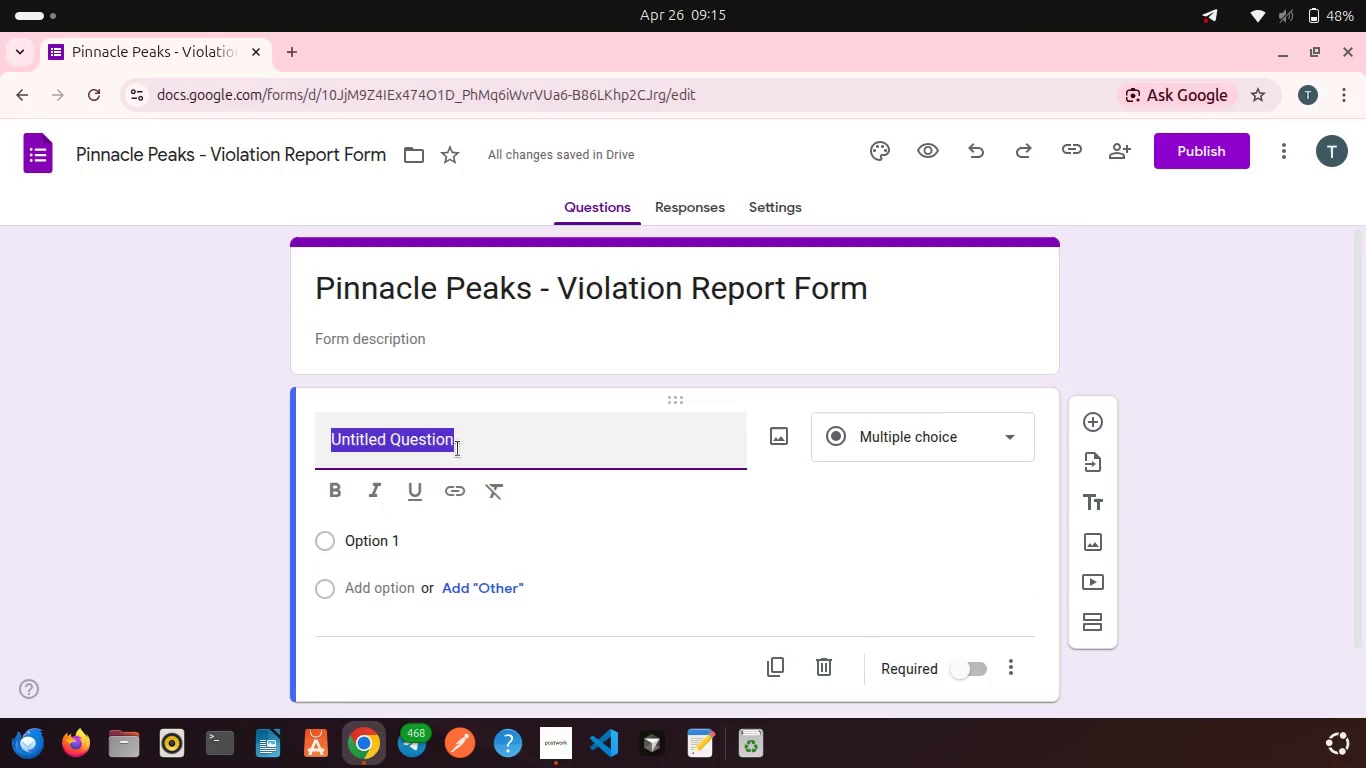 
key(Backspace)
type(Resident Address)
 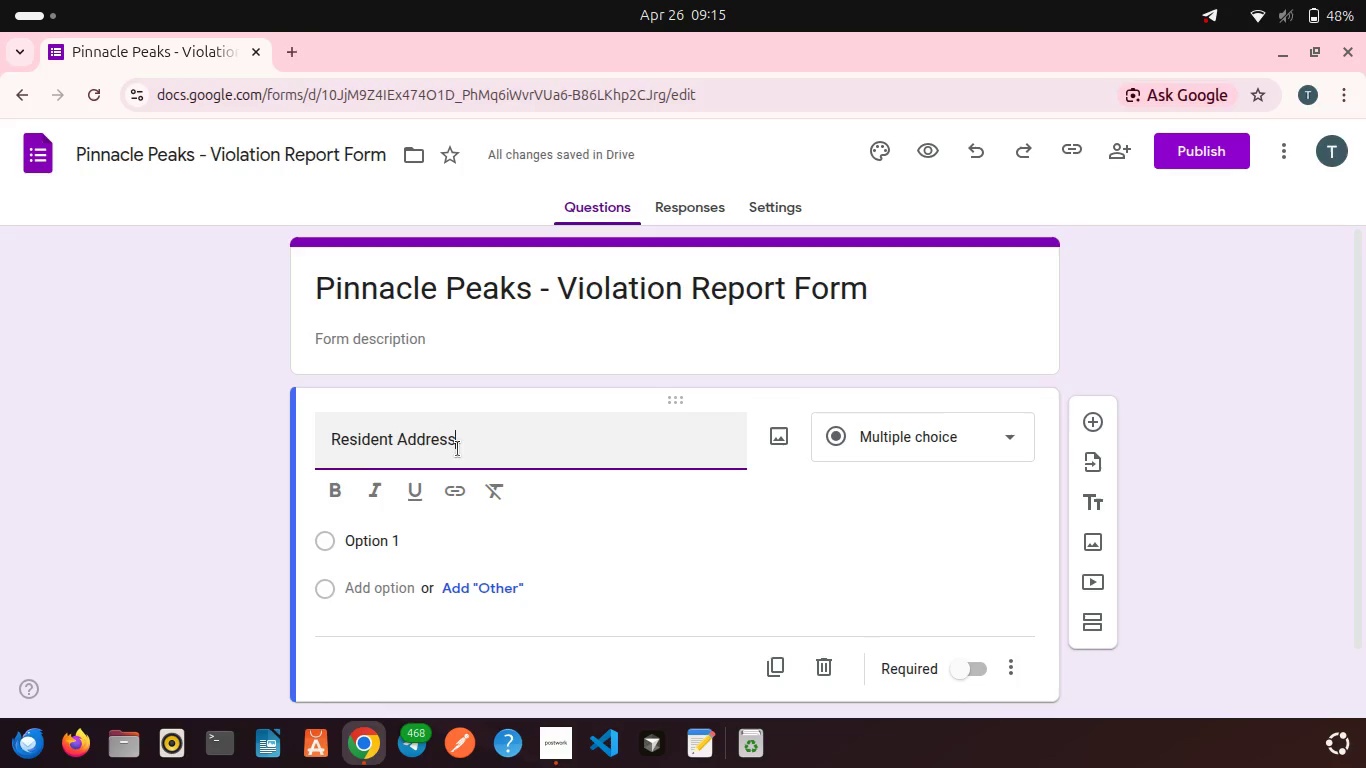 
left_click([871, 446])
 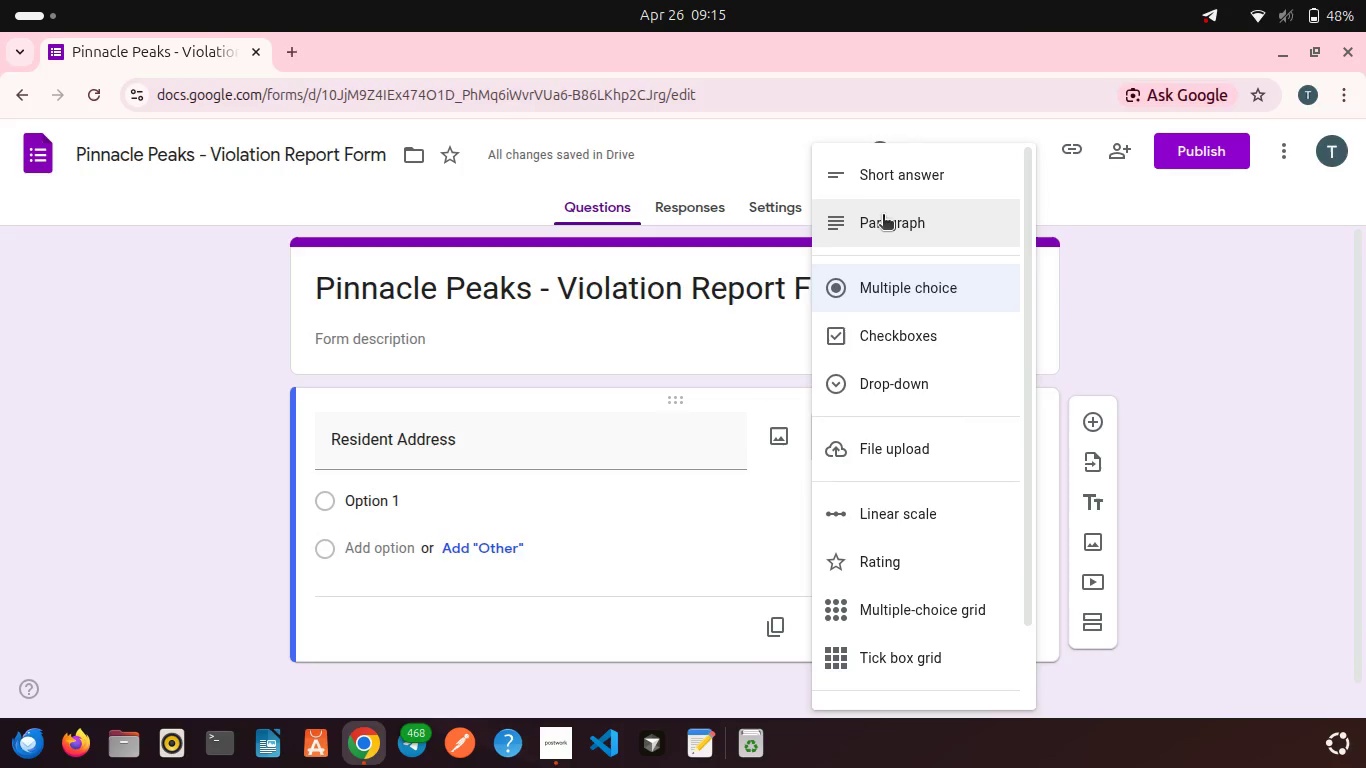 
left_click([878, 194])
 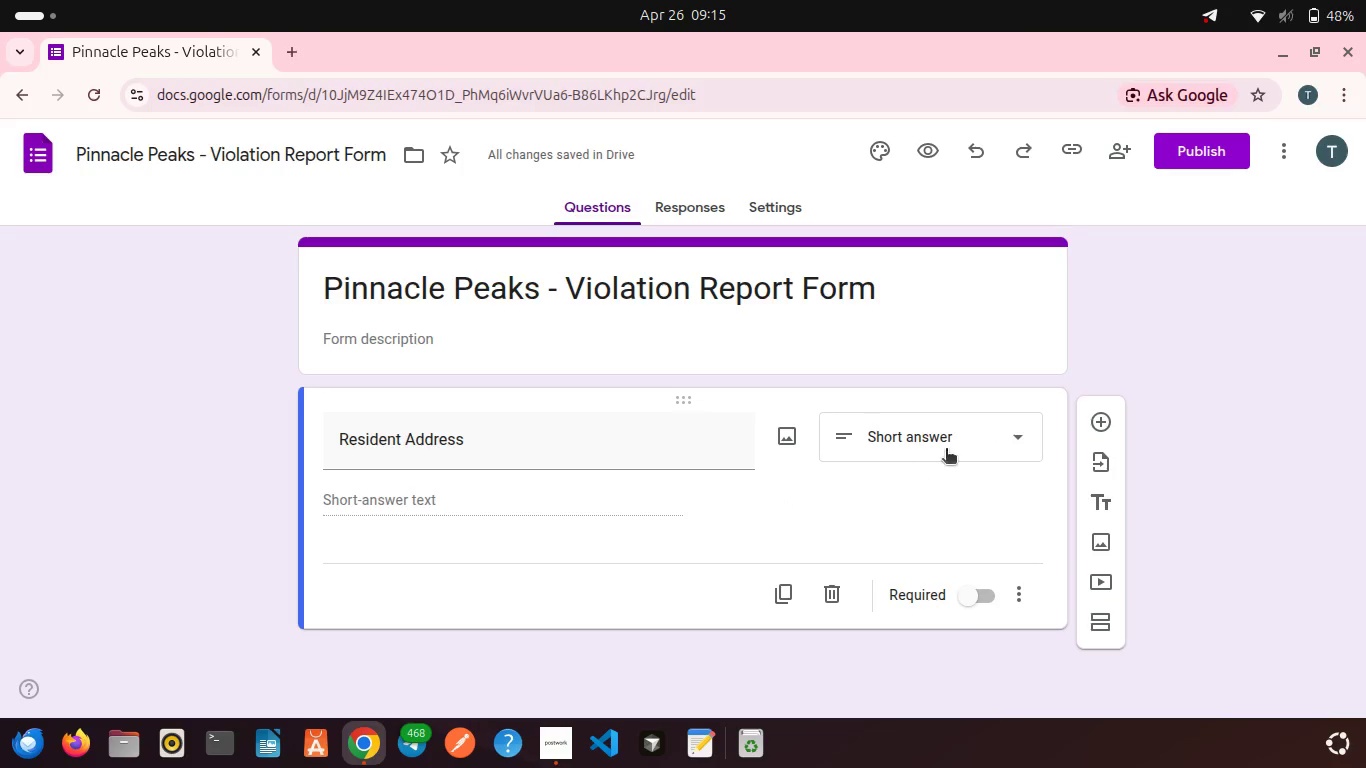 
wait(5.09)
 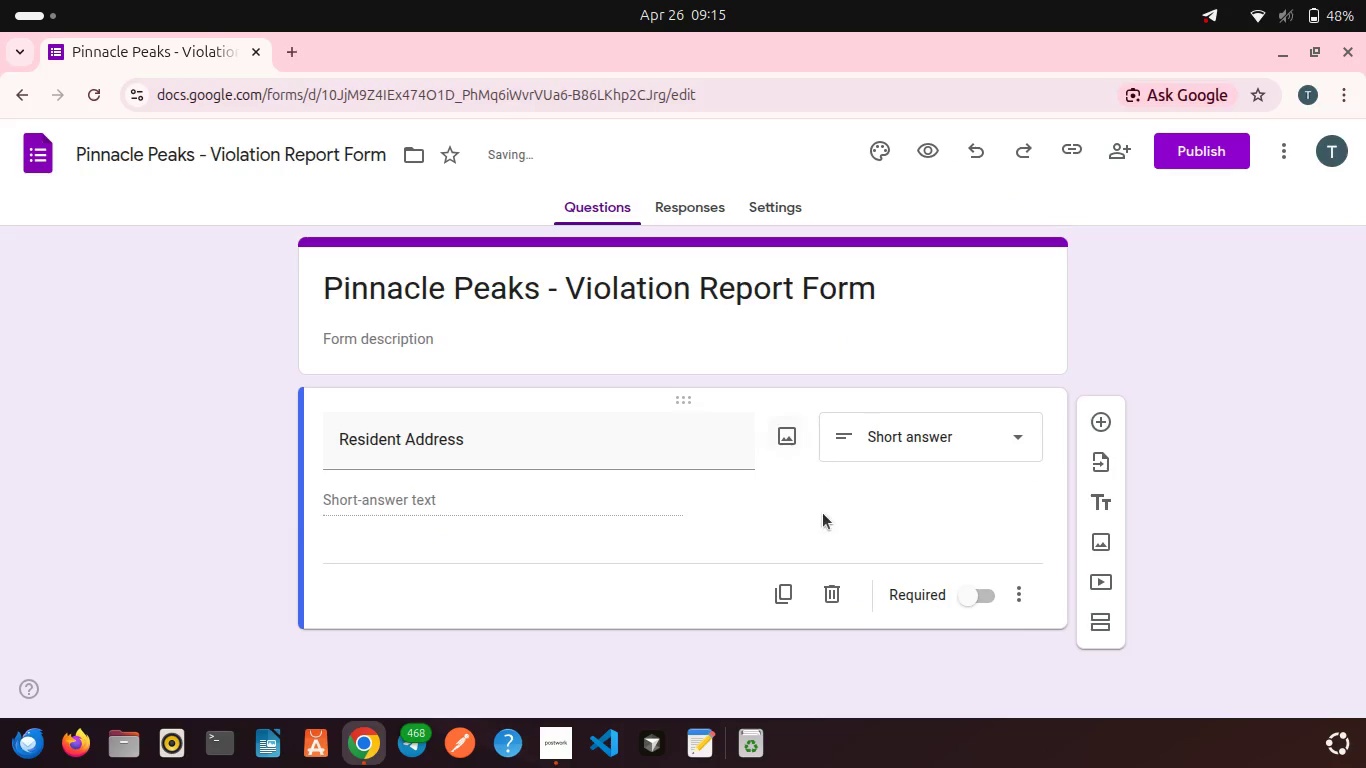 
left_click([1102, 424])
 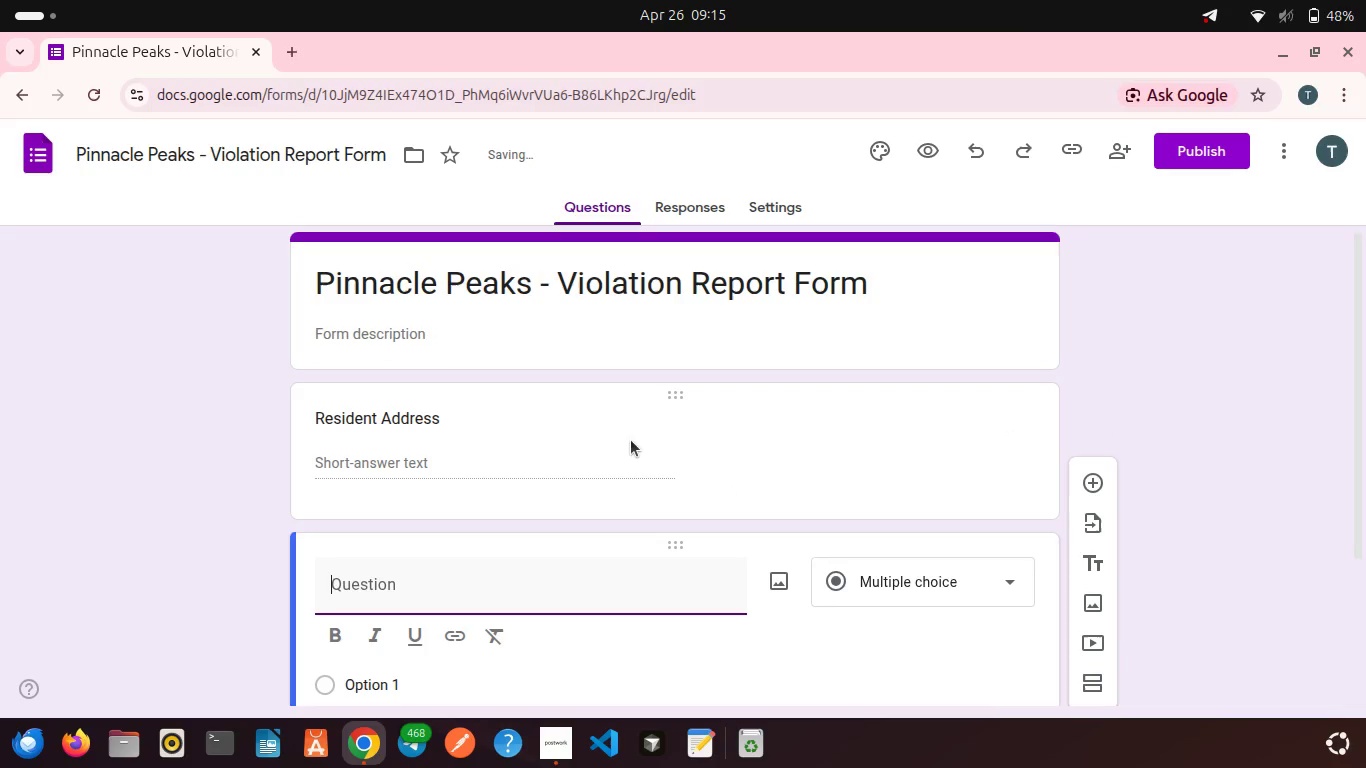 
mouse_move([558, 460])
 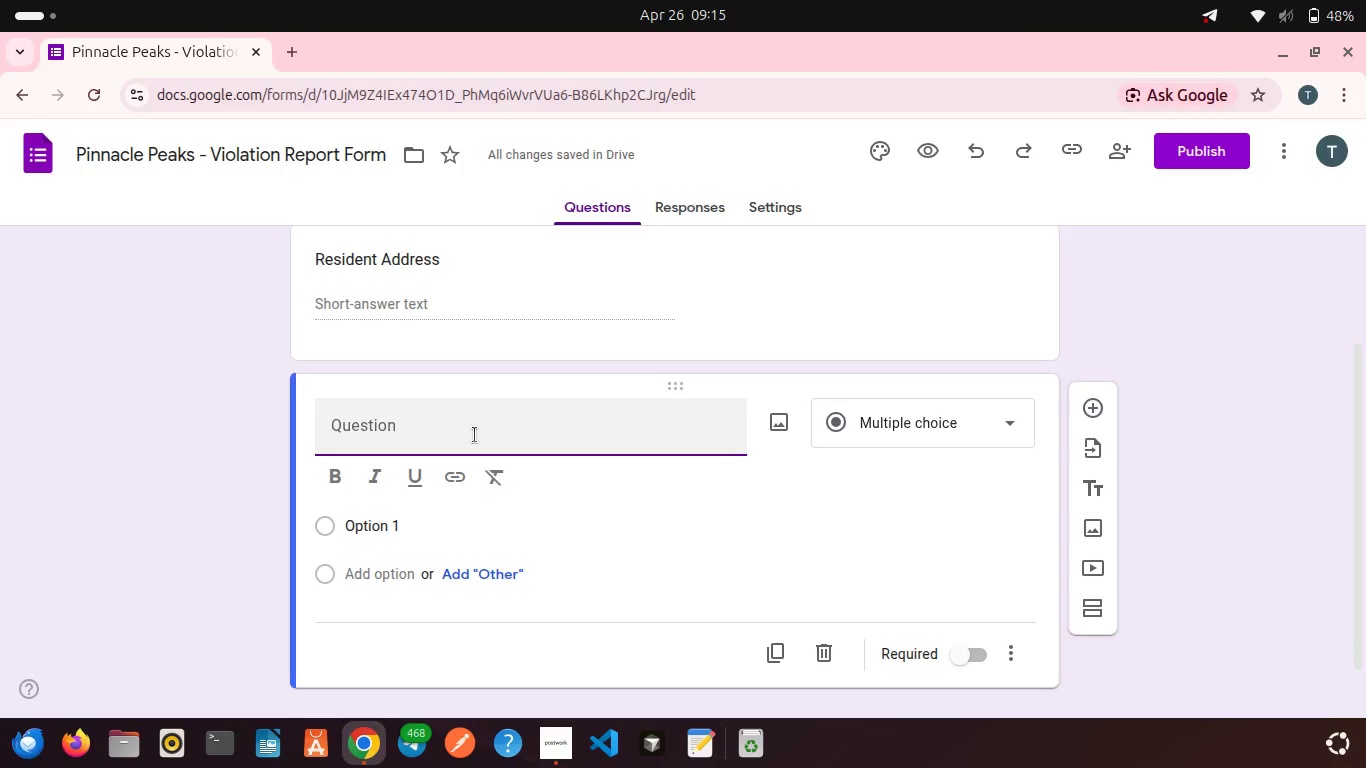 
type(v)
key(Backspace)
type(Violation )
key(Backspace)
key(Backspace)
key(Backspace)
key(Backspace)
key(Backspace)
type(tion )
 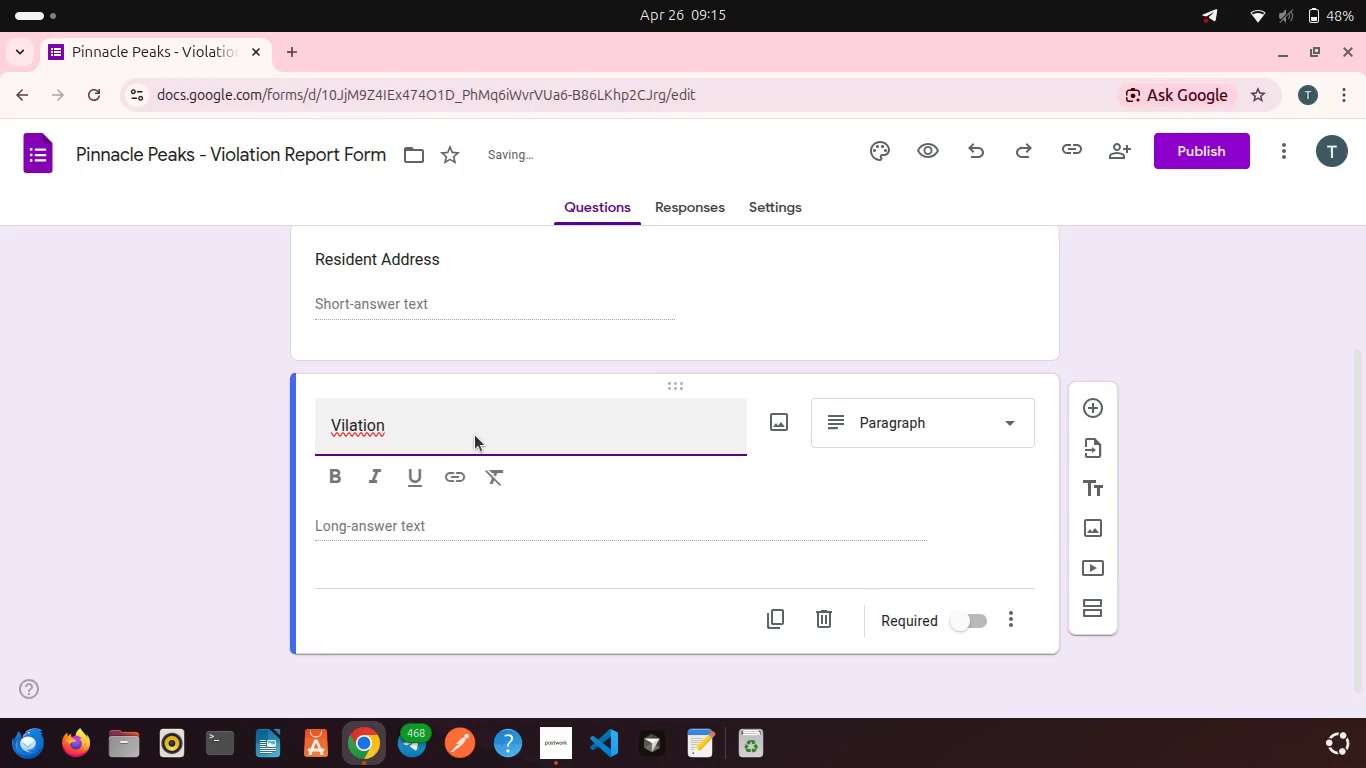 
key(ArrowLeft)
 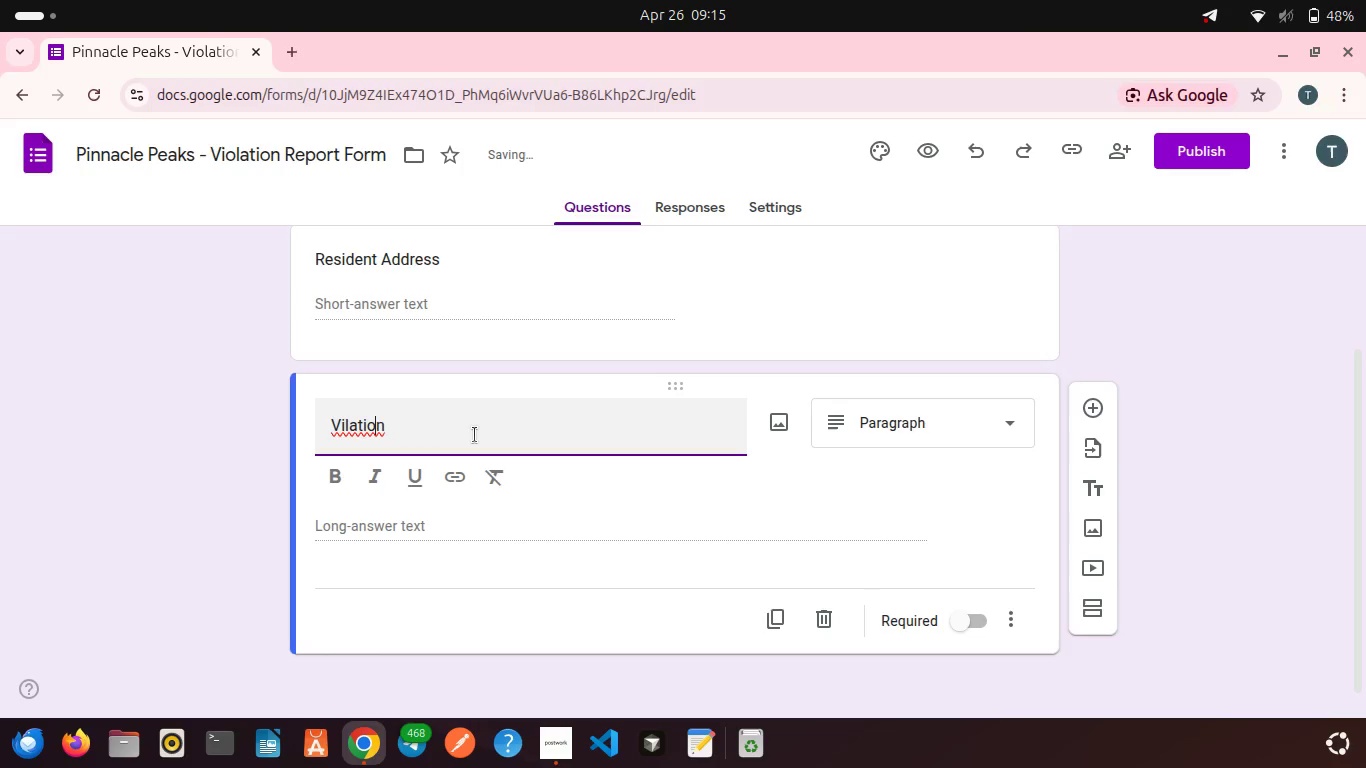 
key(ArrowLeft)
 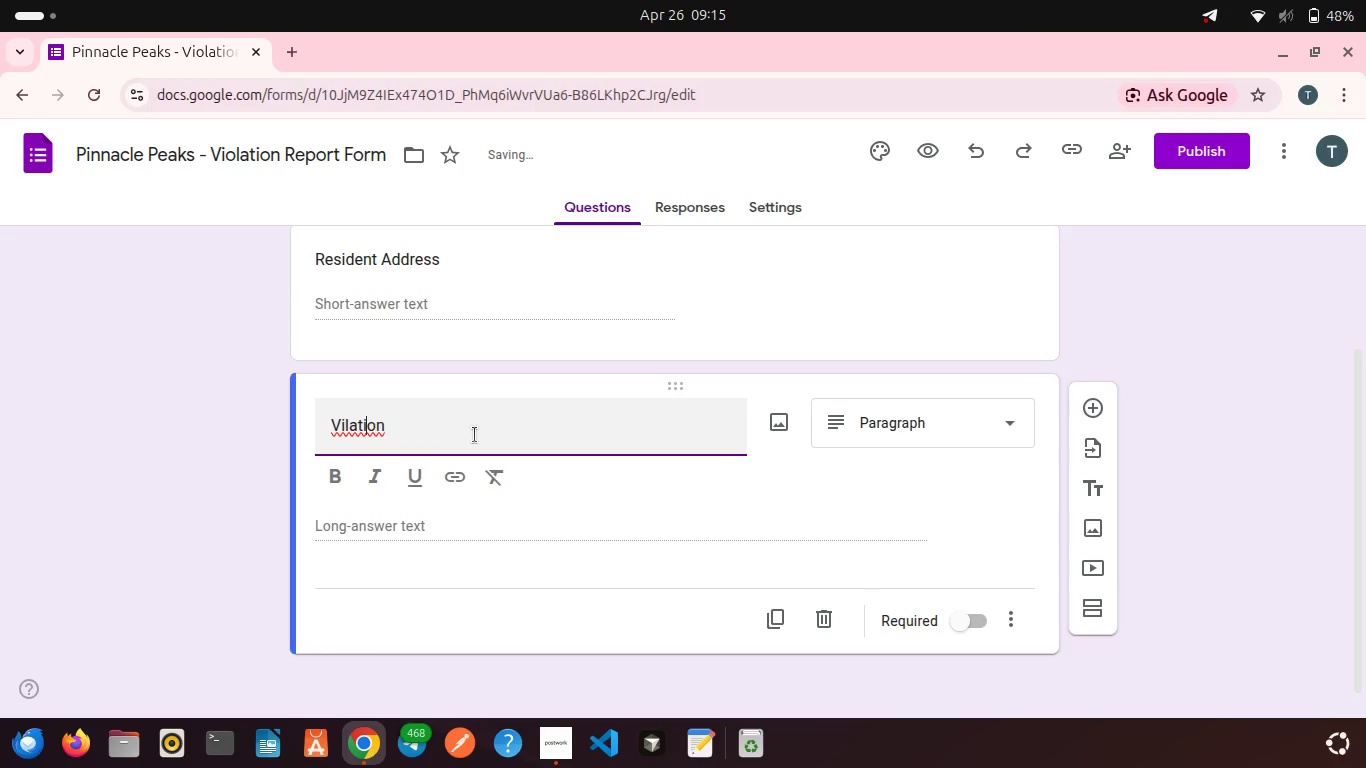 
key(ArrowLeft)
 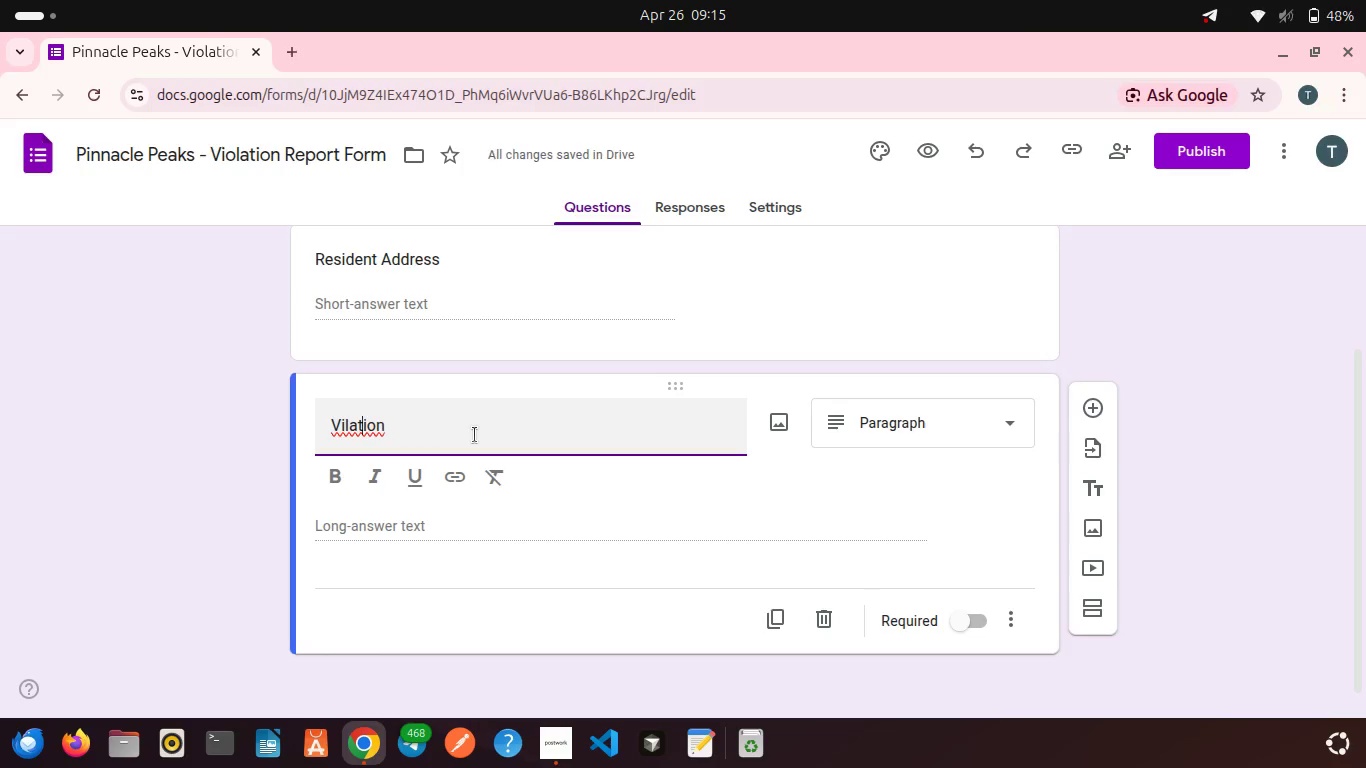 
key(ArrowLeft)
 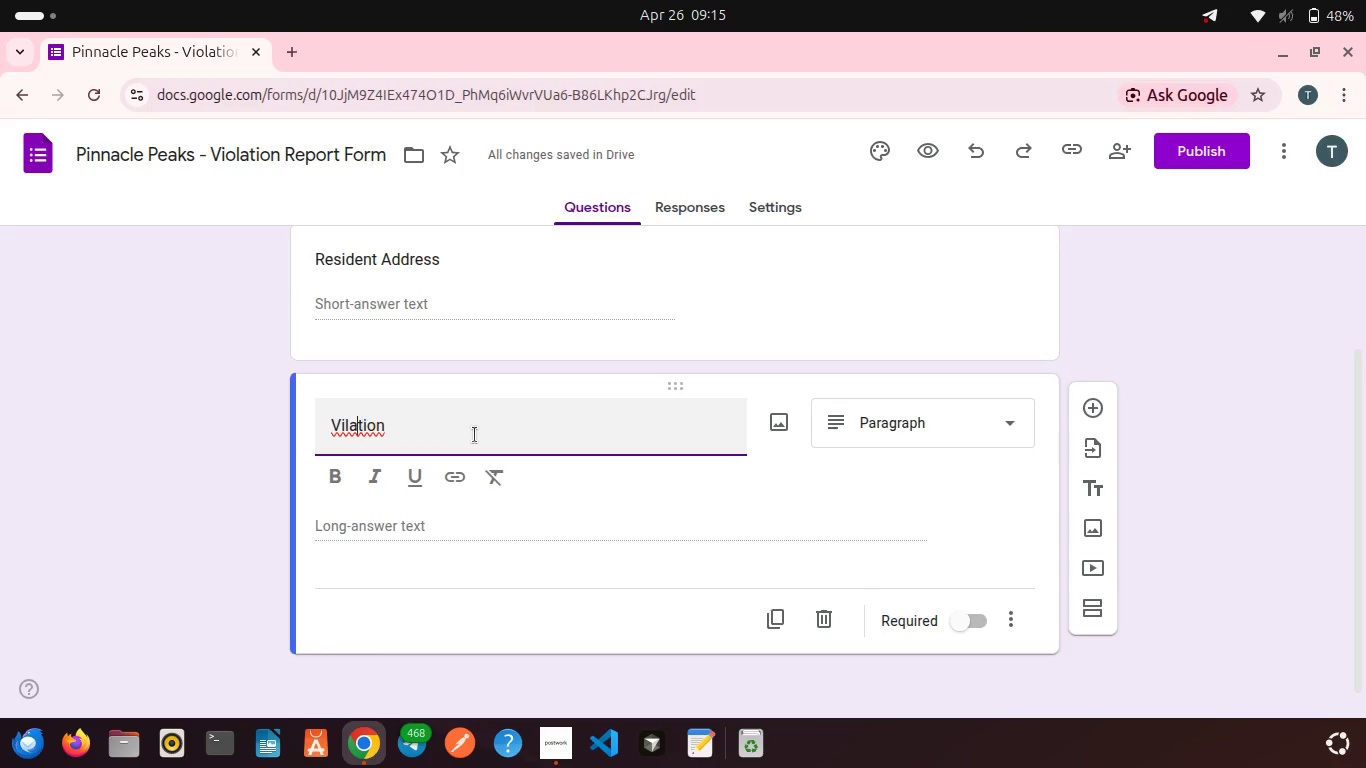 
key(ArrowLeft)
 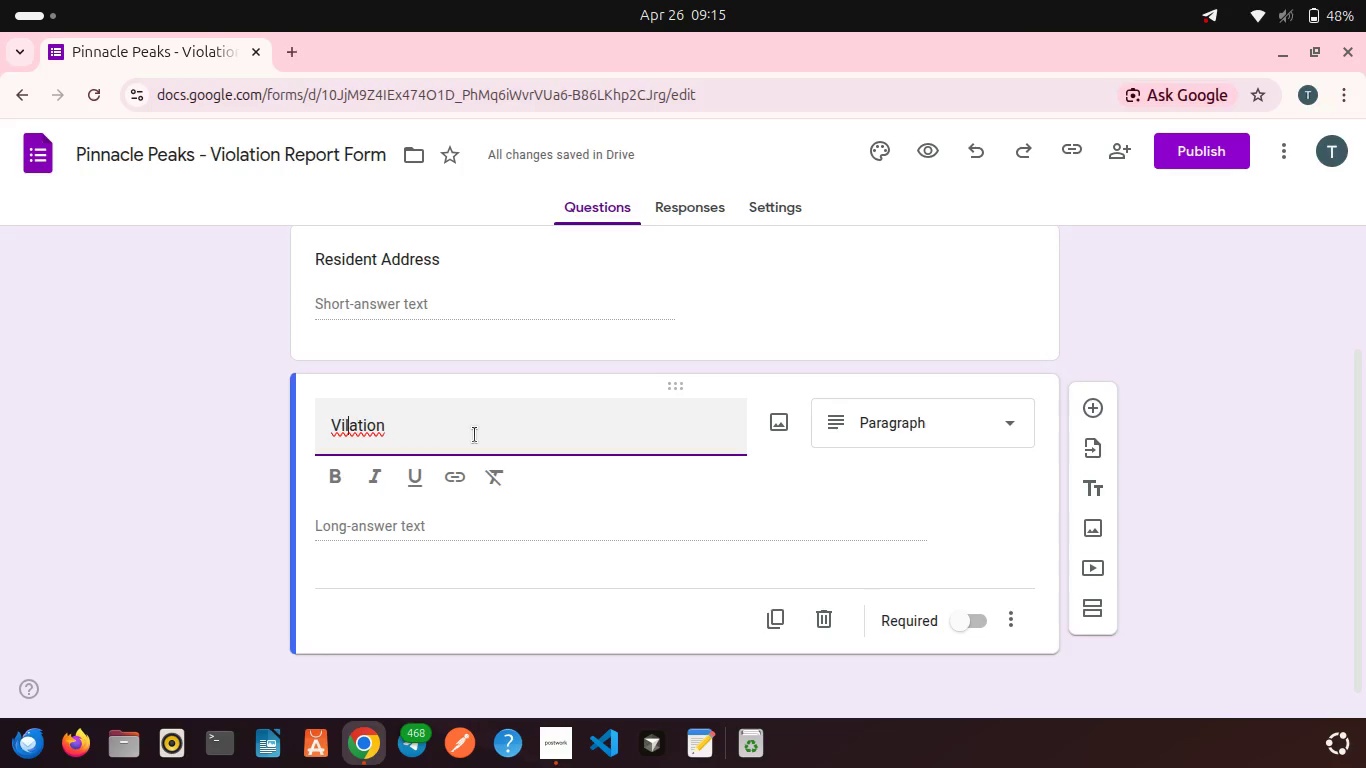 
key(ArrowLeft)
 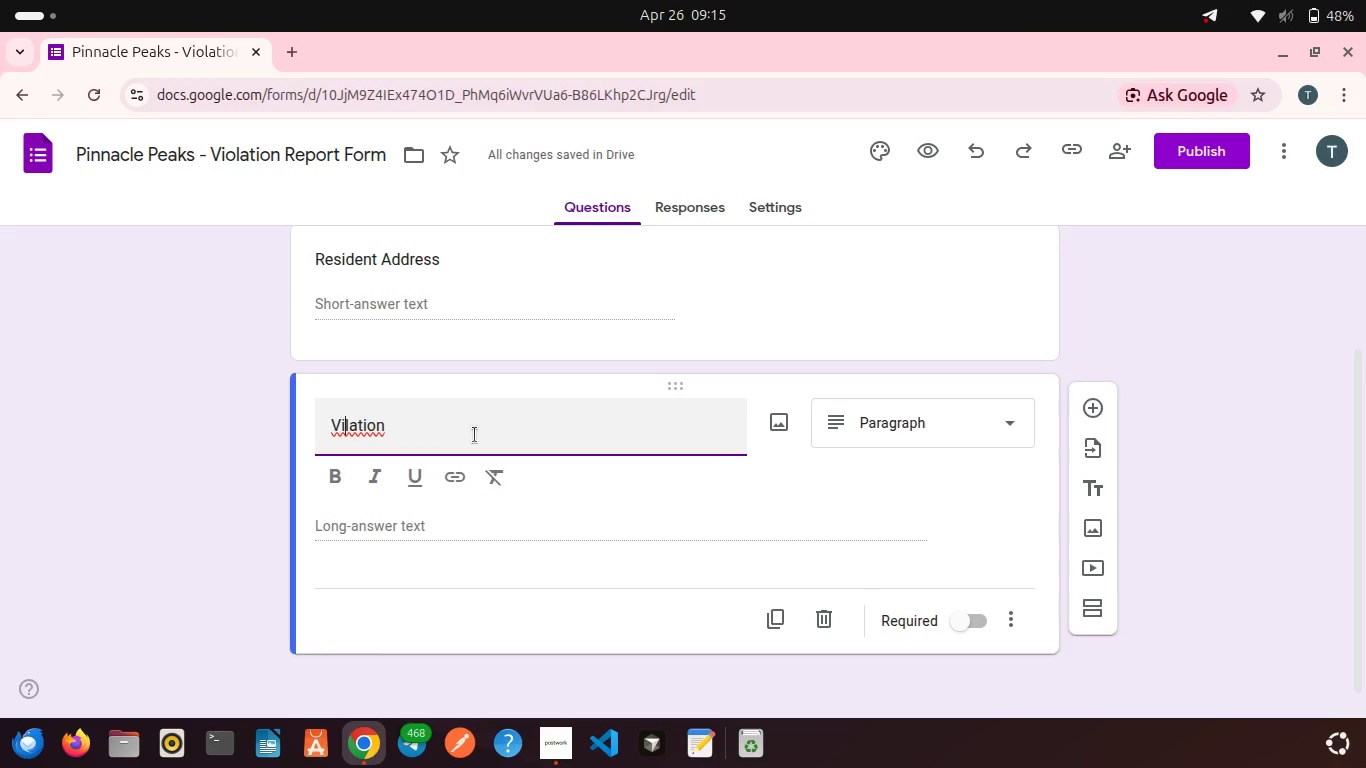 
key(ArrowLeft)
 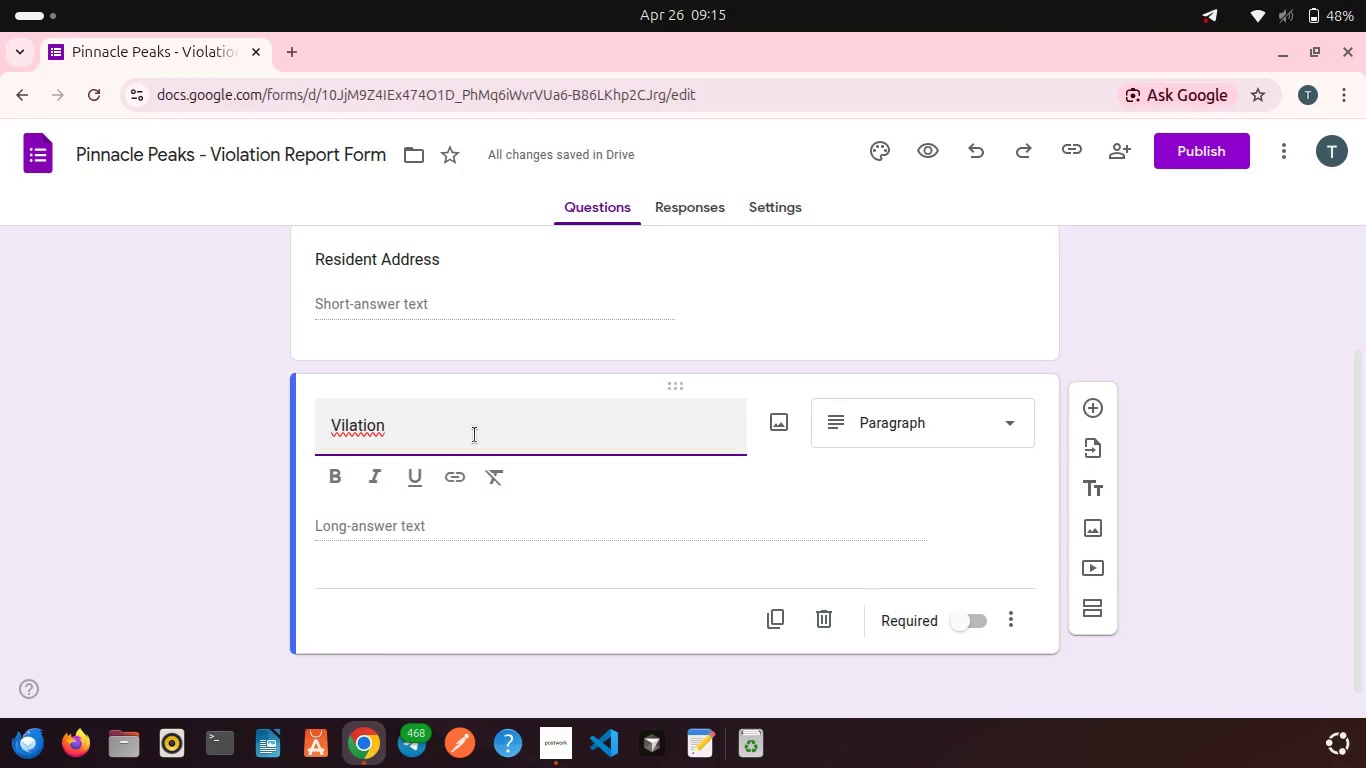 
key(O)
 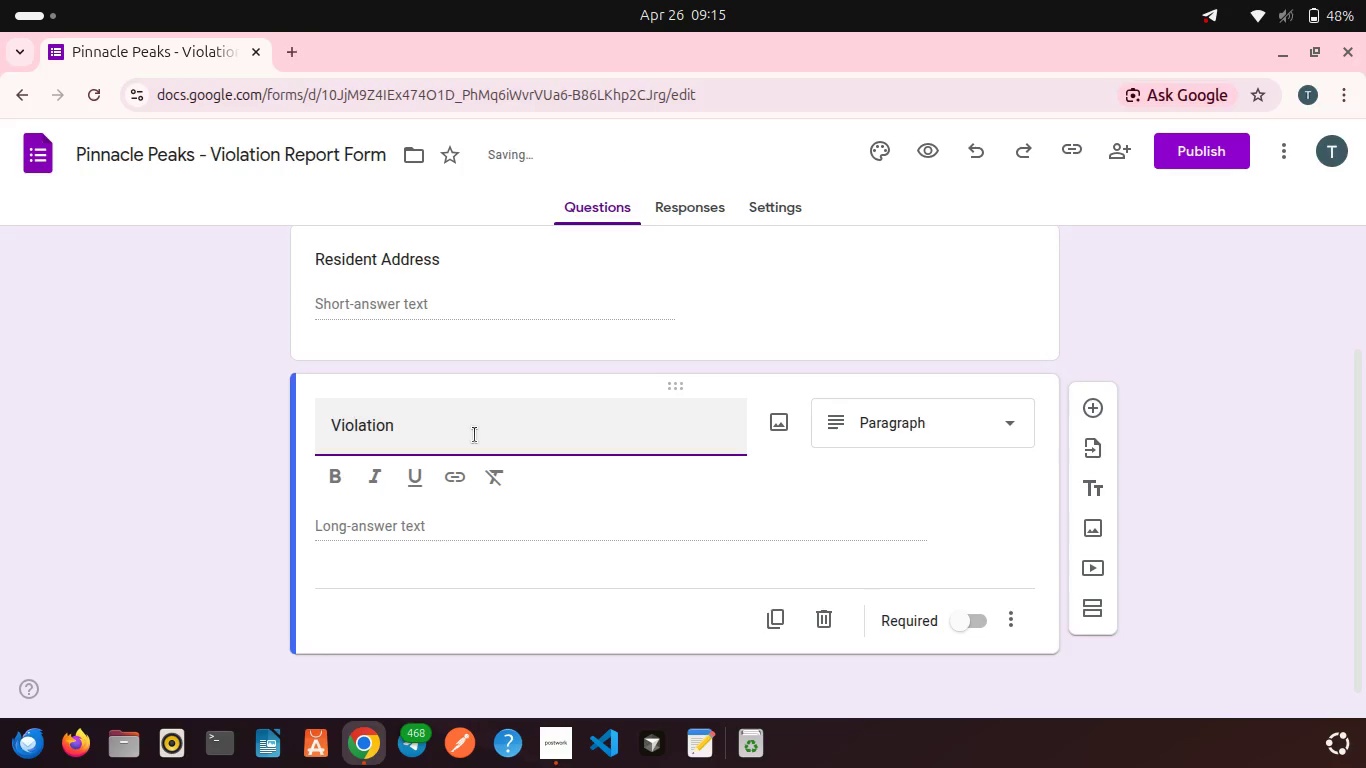 
key(ArrowRight)
 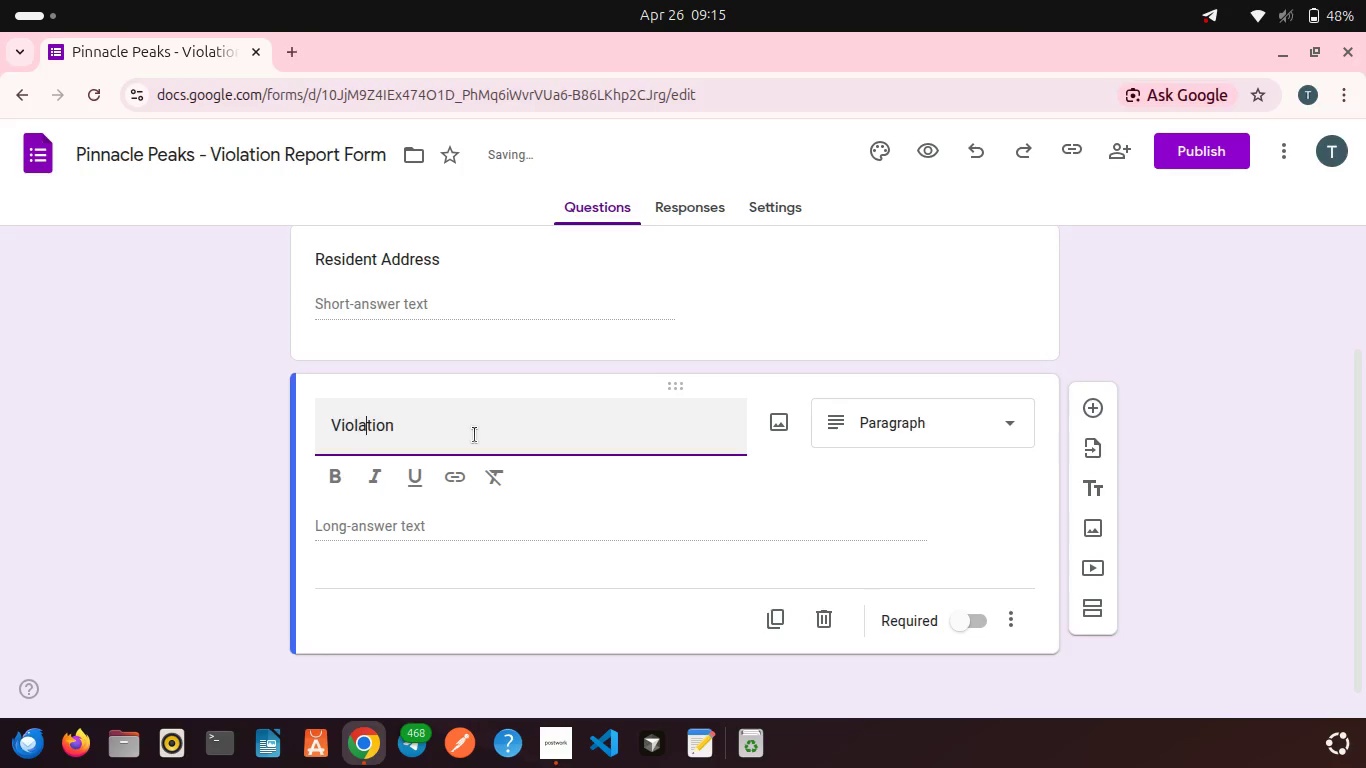 
key(ArrowRight)
 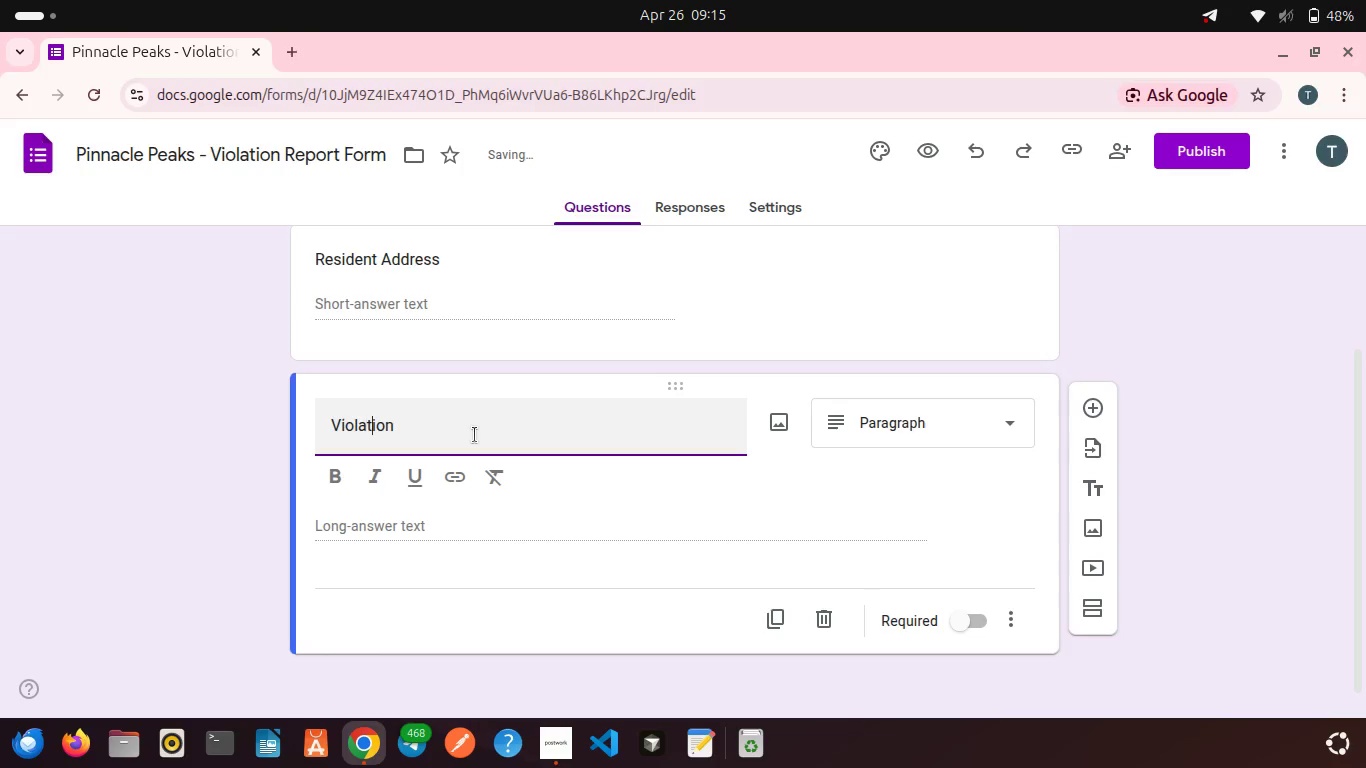 
key(ArrowRight)
 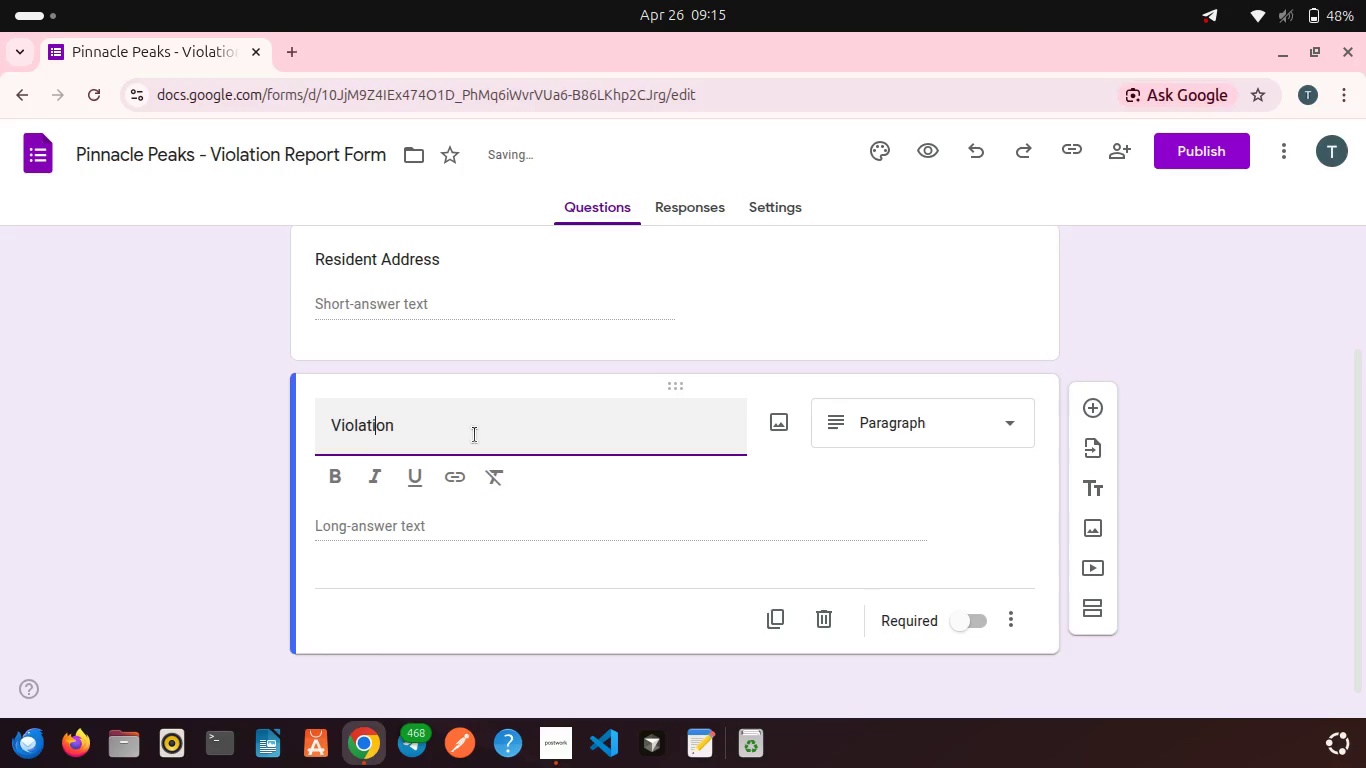 
key(ArrowRight)
 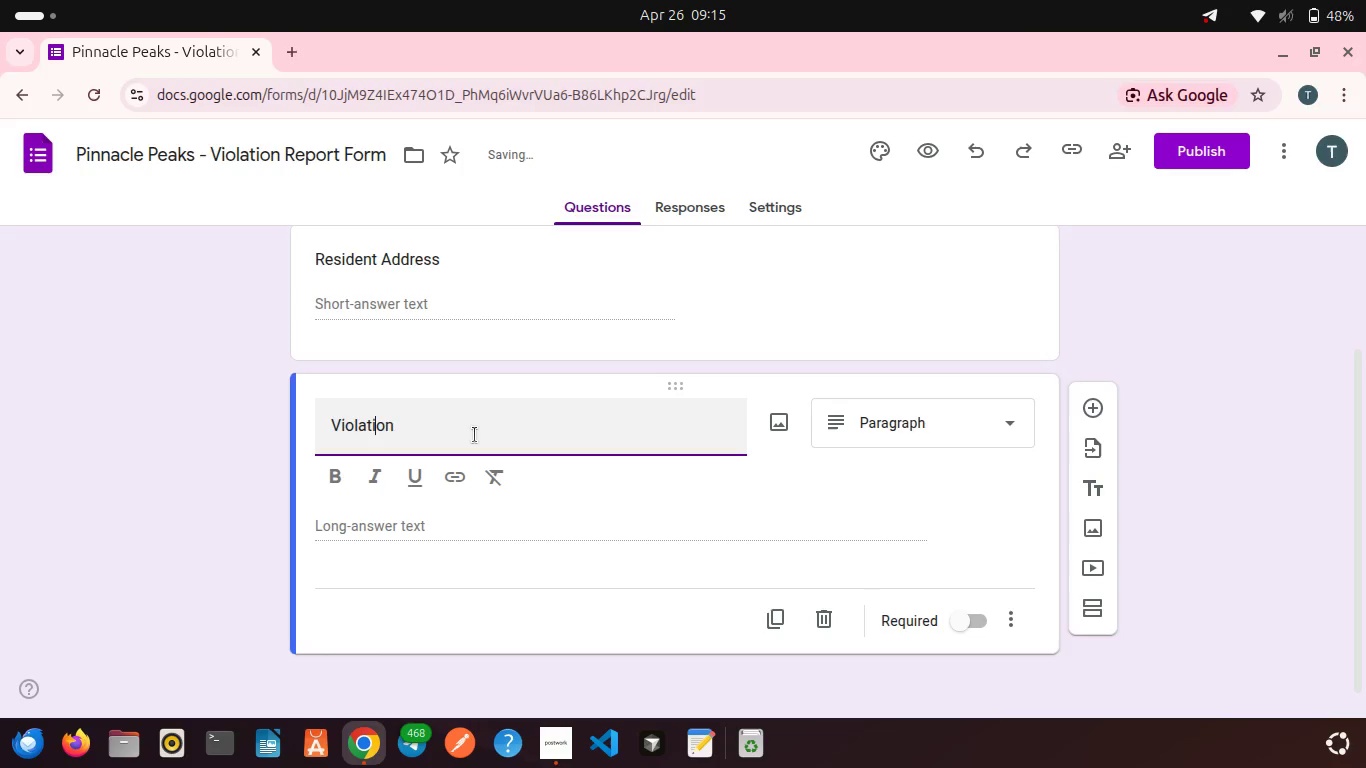 
key(ArrowRight)
 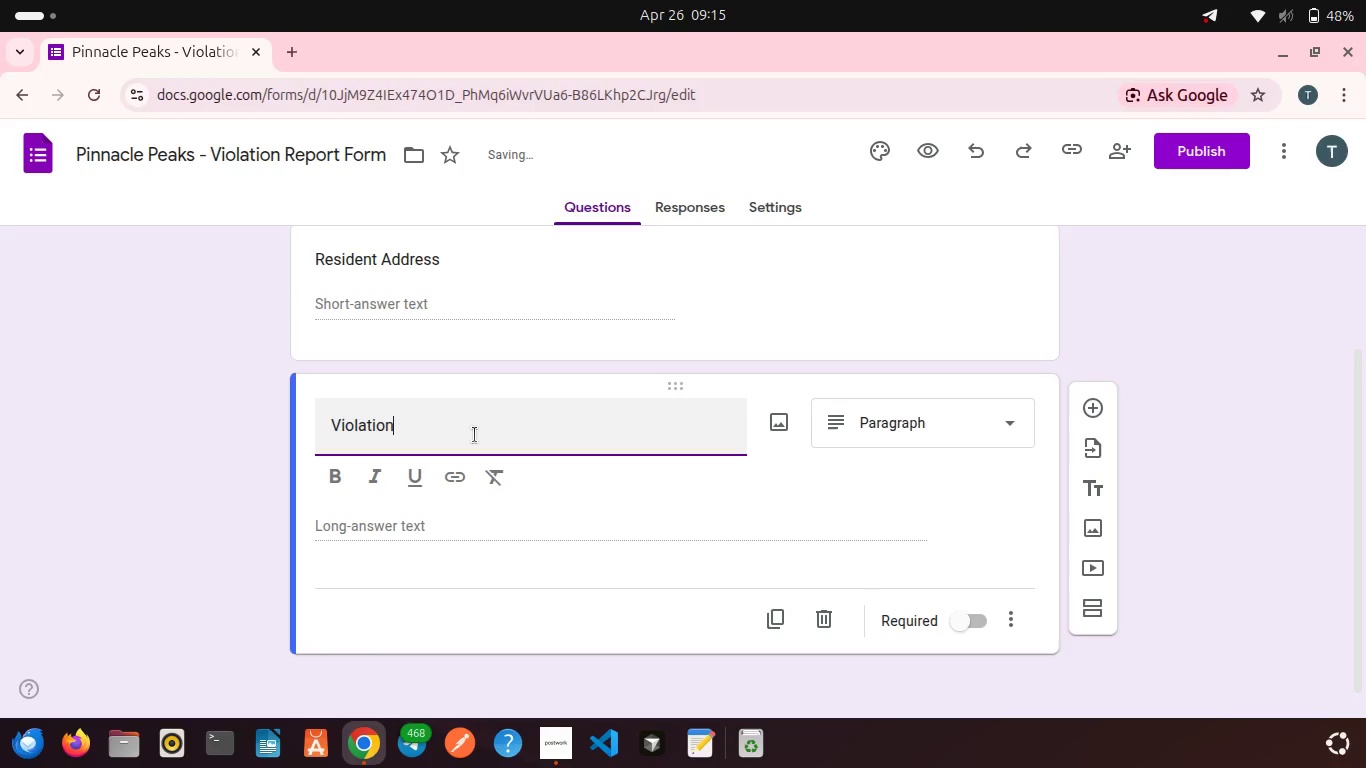 
key(ArrowRight)
 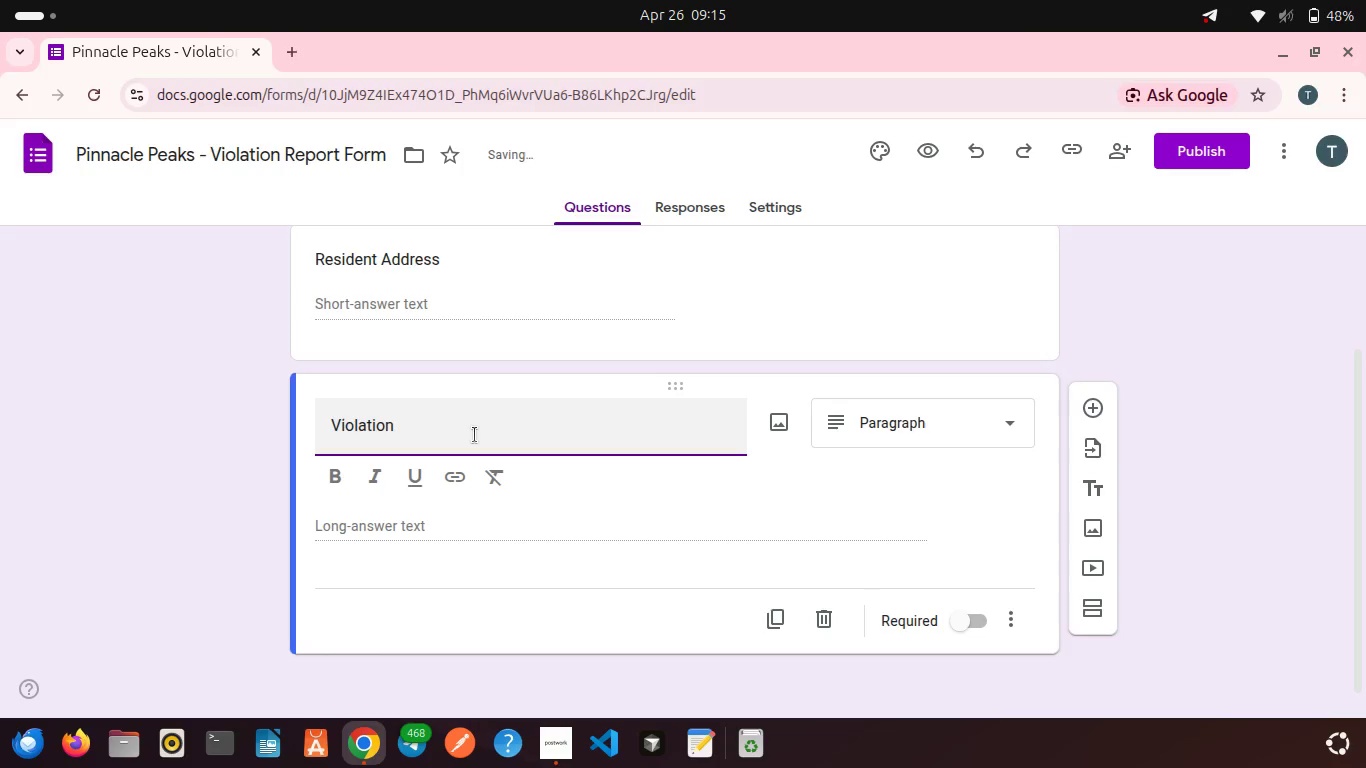 
type( Category)
 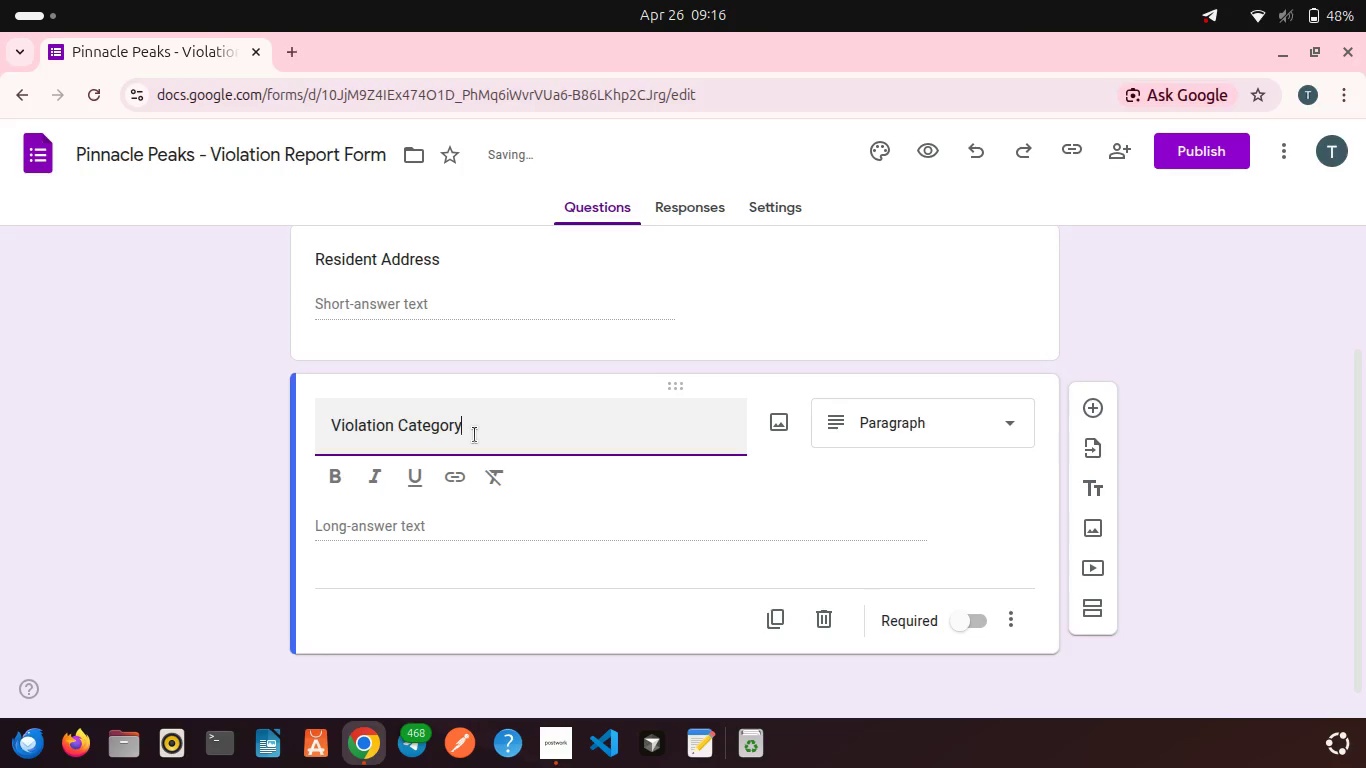 
wait(5.81)
 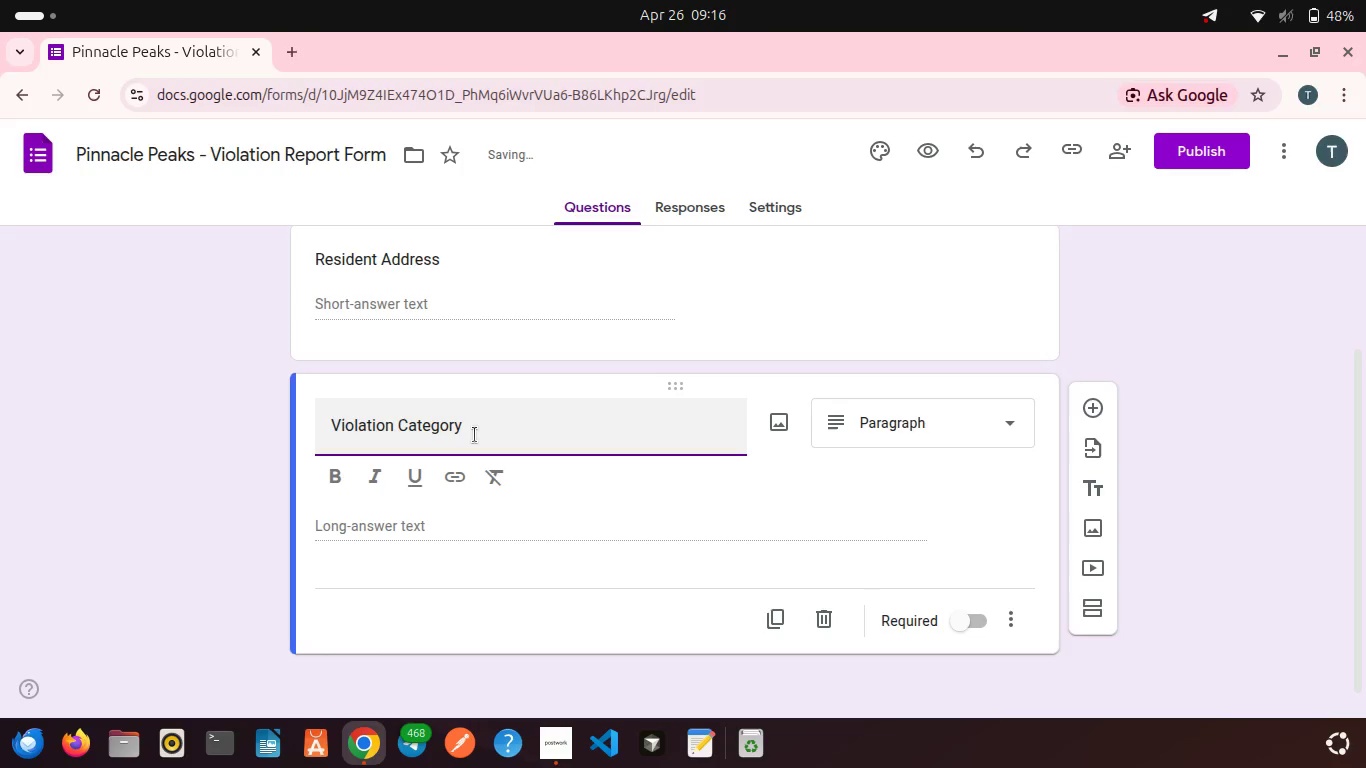 
left_click([858, 436])
 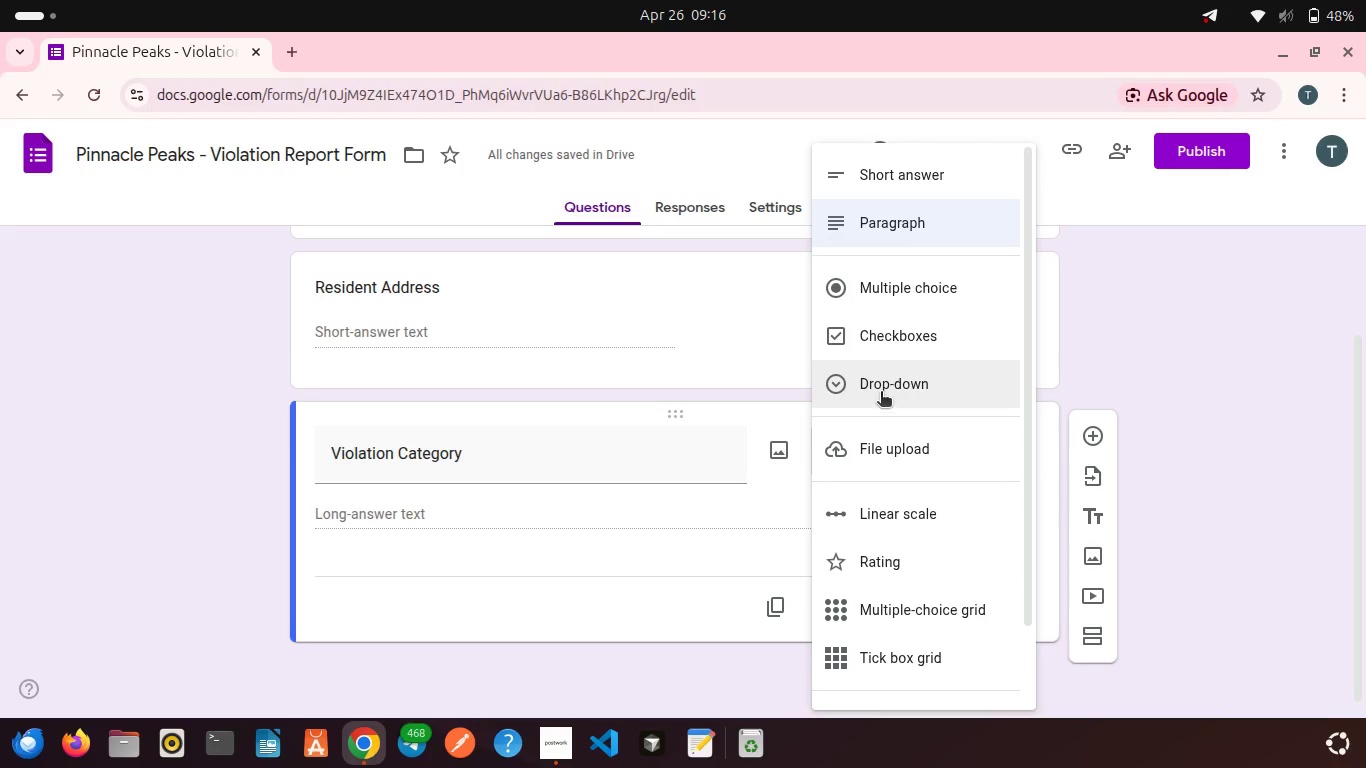 
left_click([880, 392])
 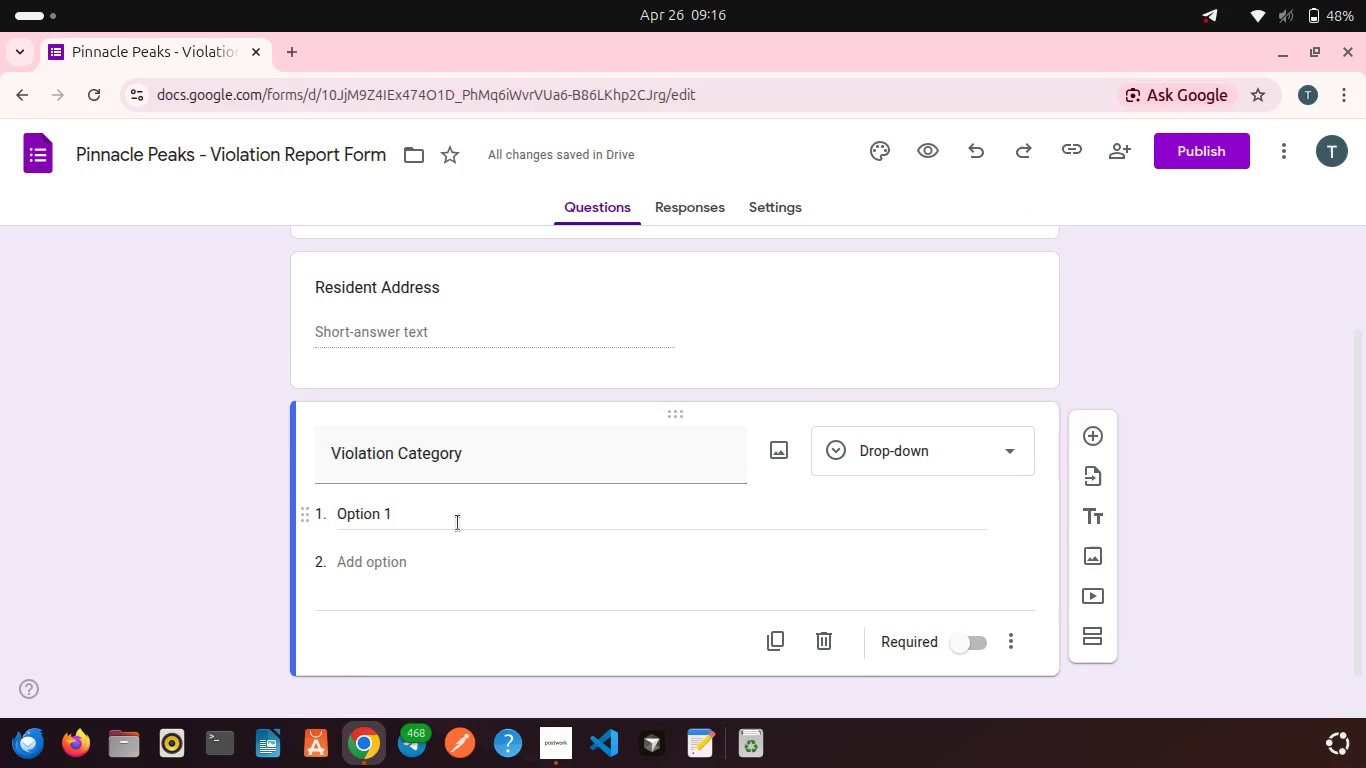 
double_click([395, 504])
 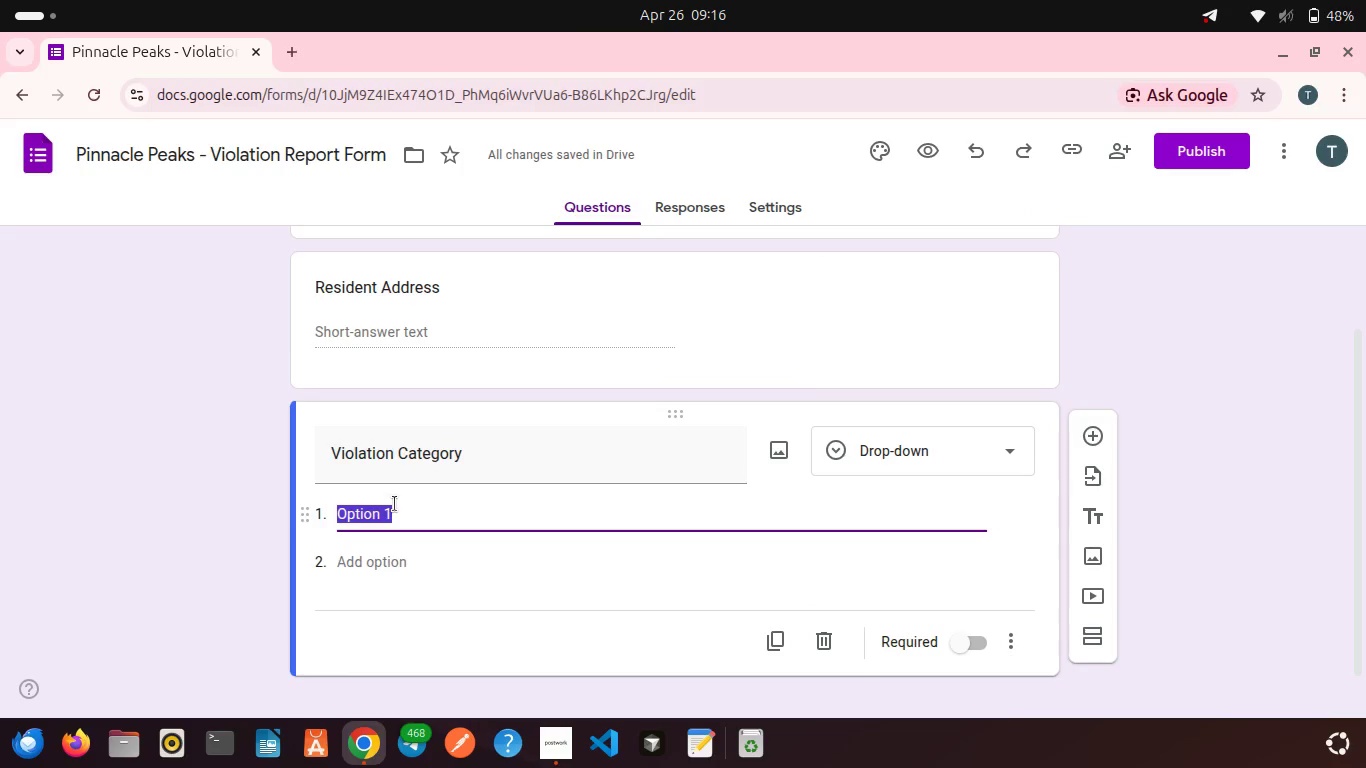 
type(Landscaping)
 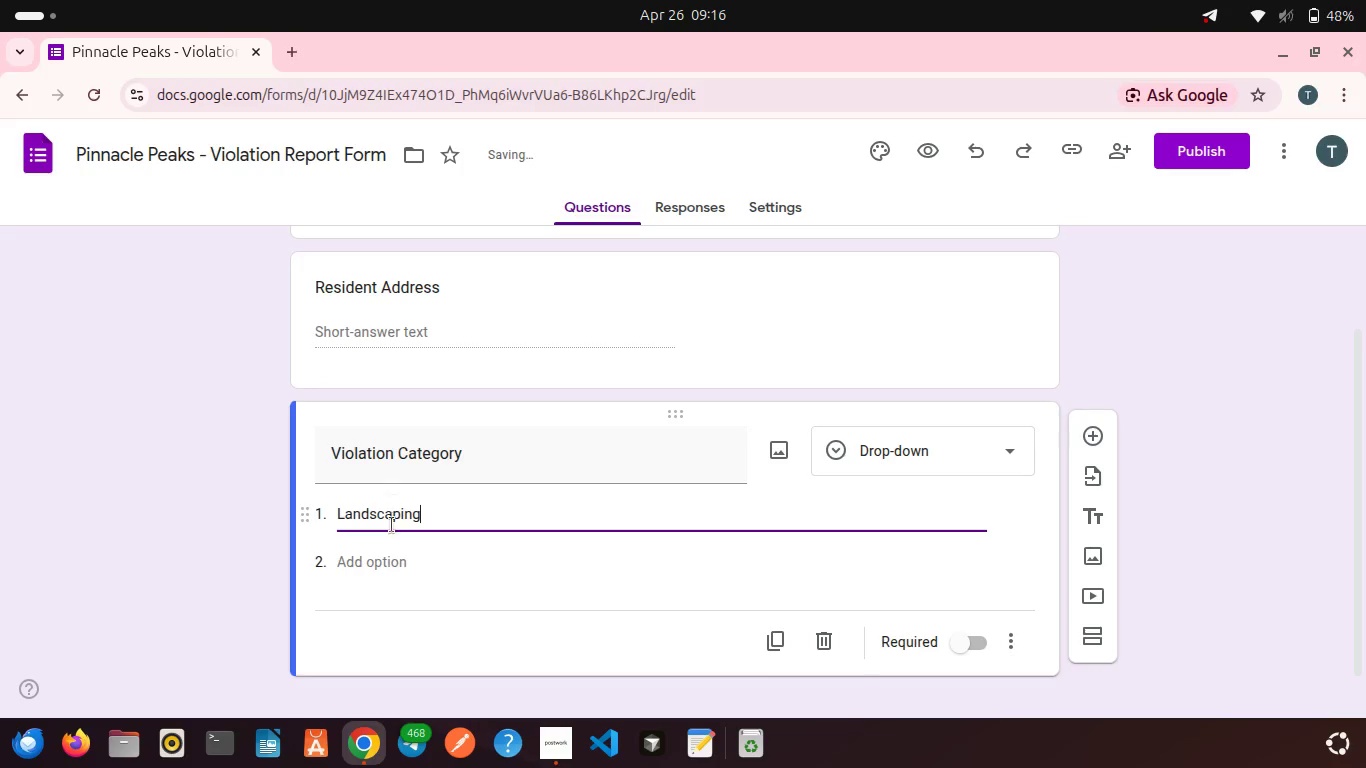 
left_click([388, 557])
 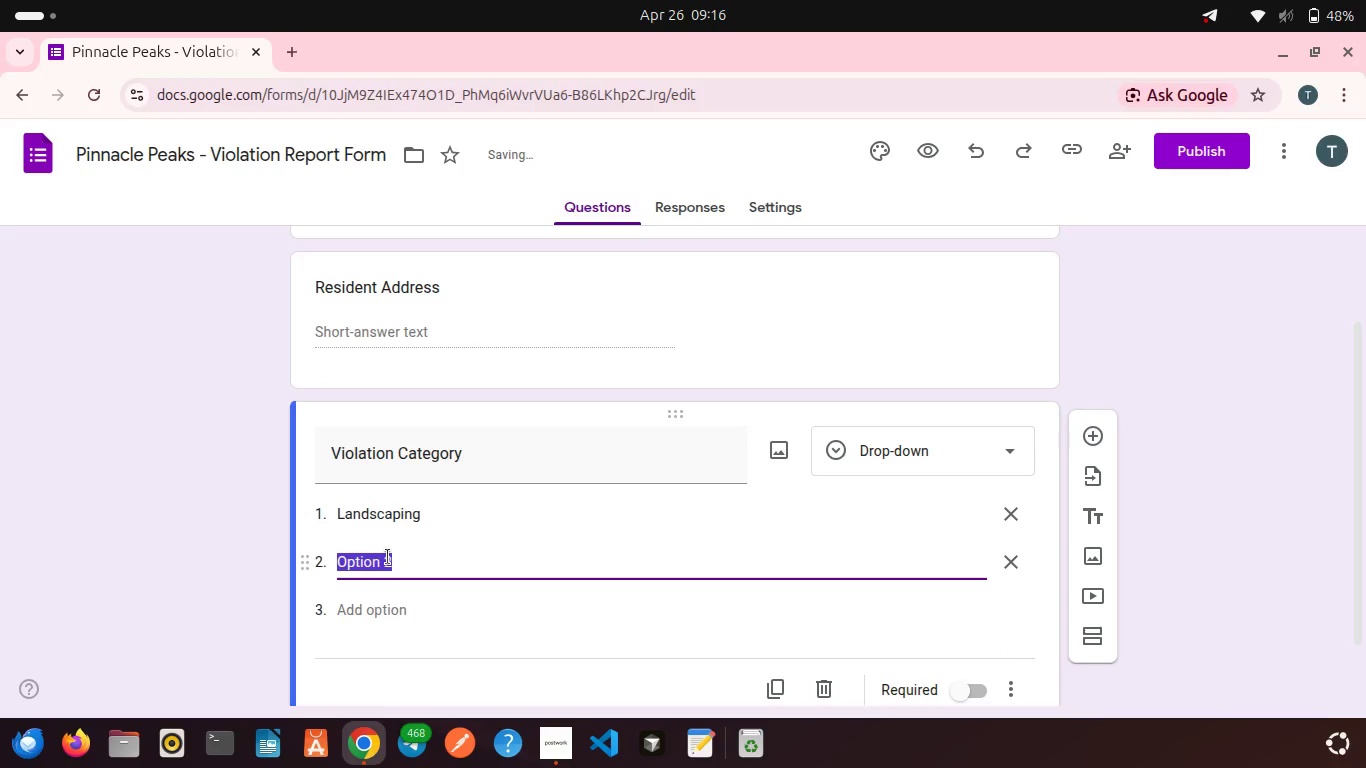 
type(unapproved Signage)
 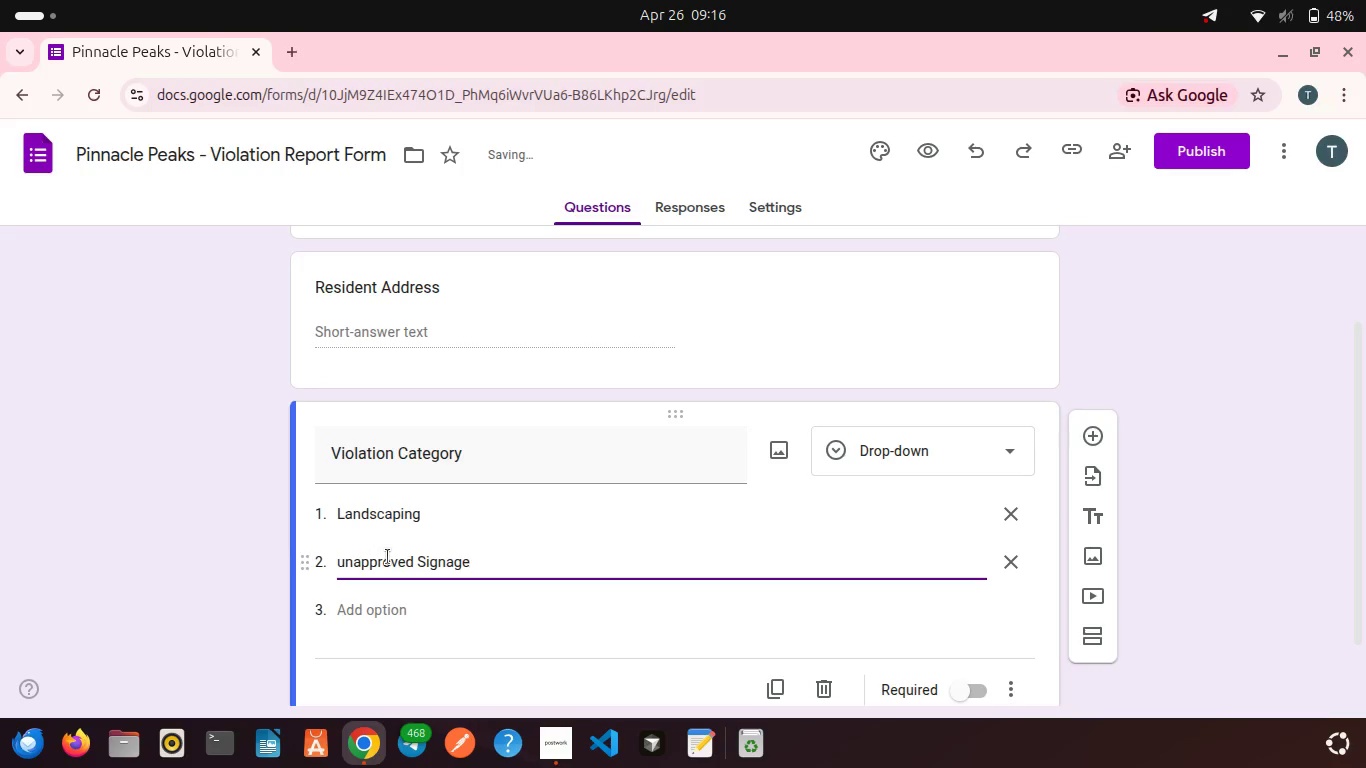 
left_click([347, 556])
 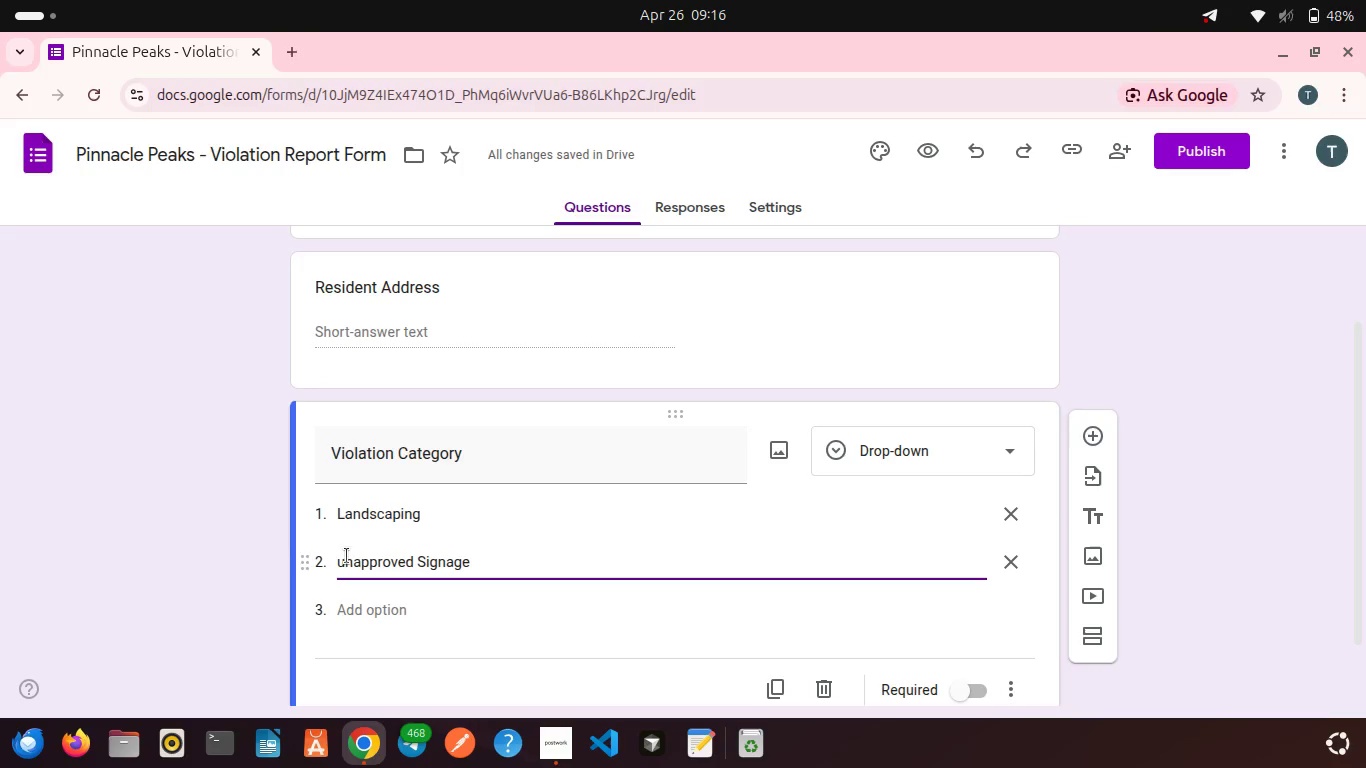 
key(Backspace)
 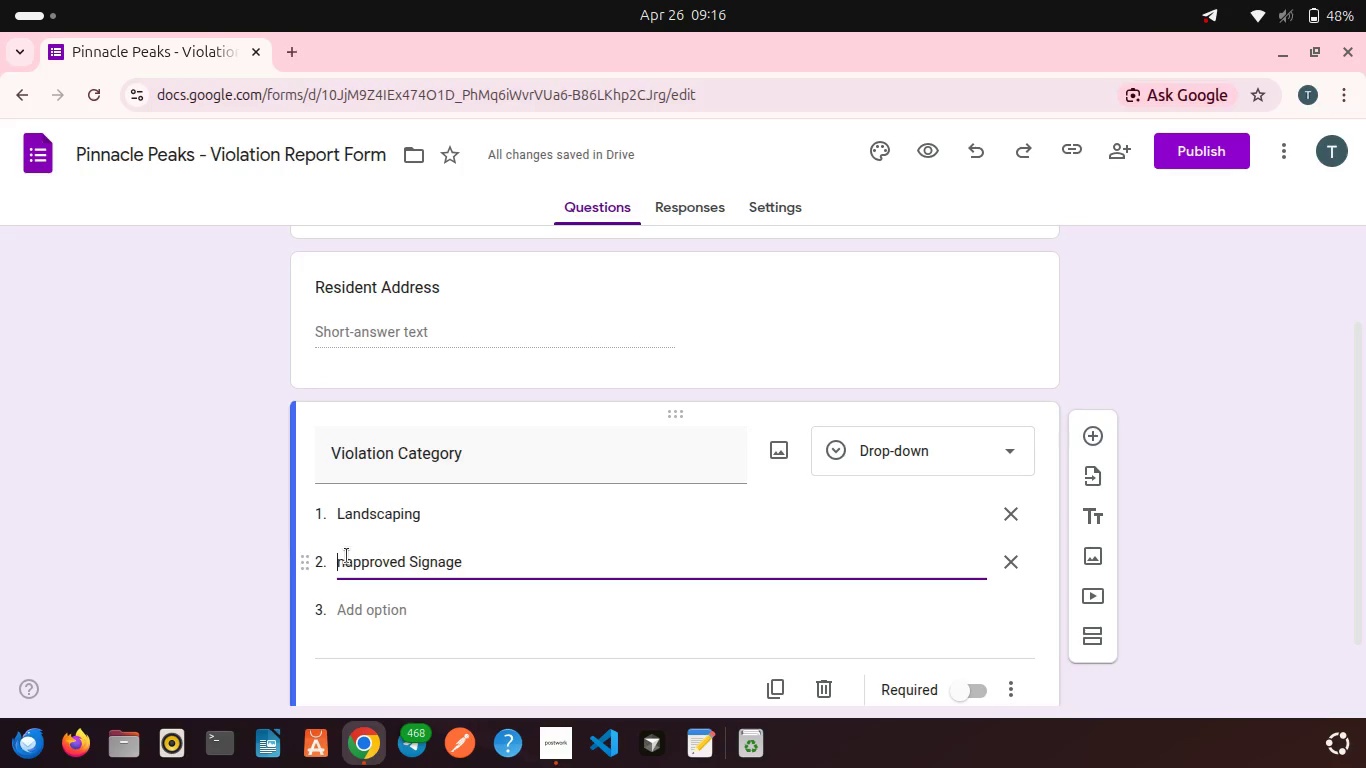 
key(Shift+U)
 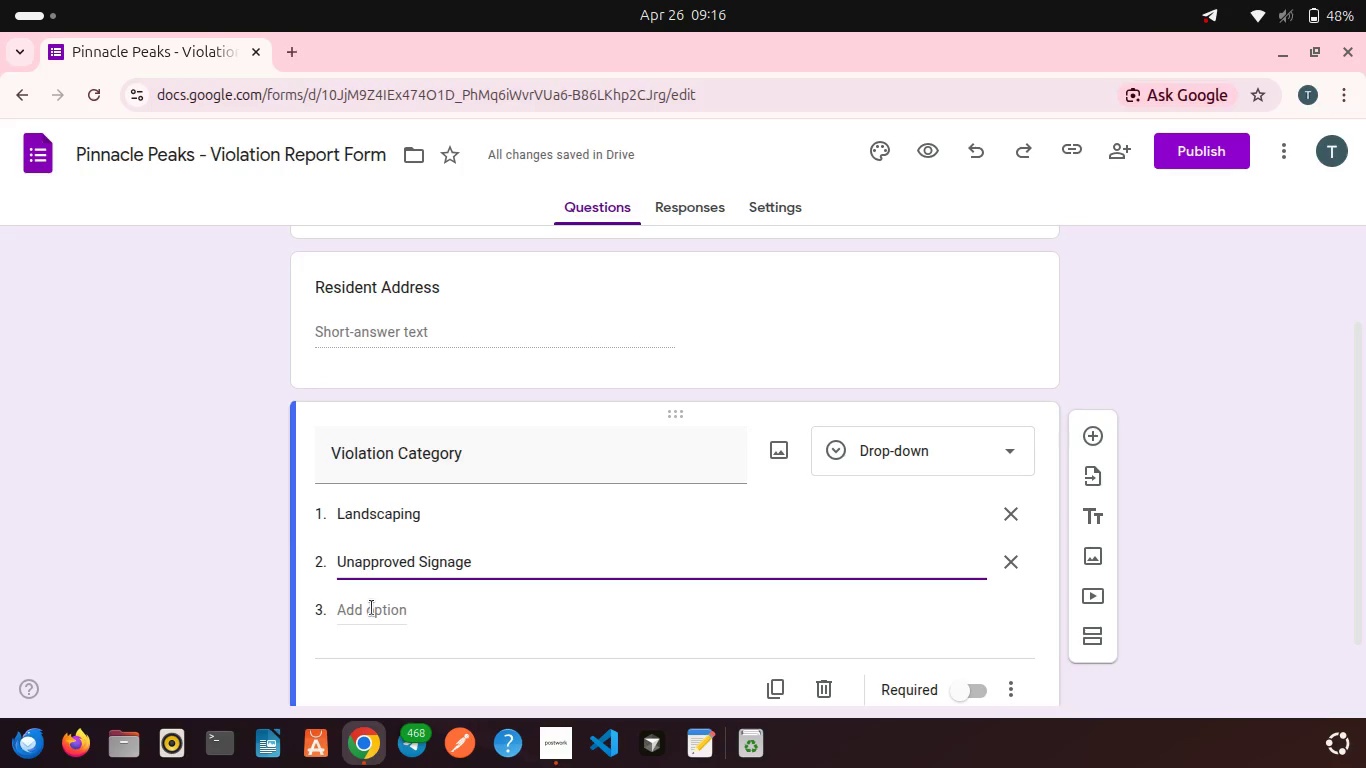 
wait(5.92)
 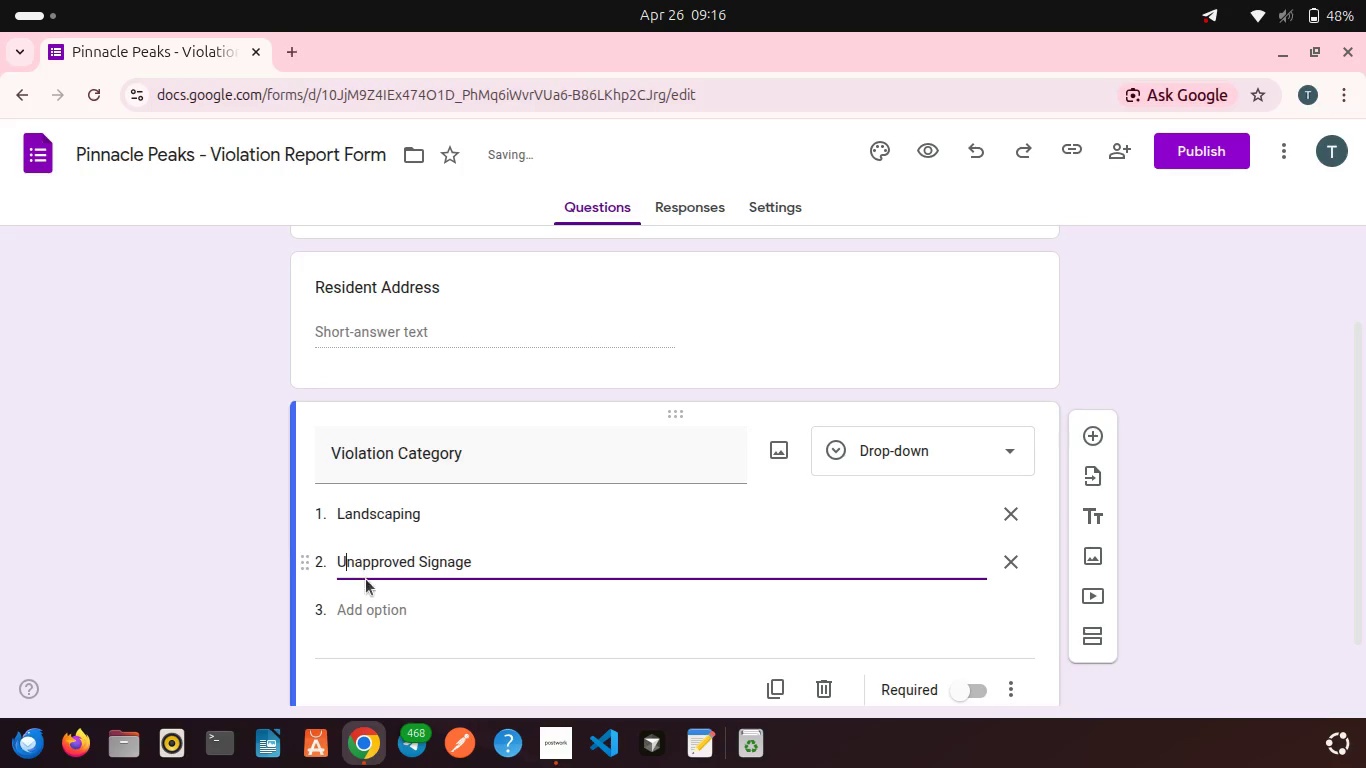 
left_click([372, 608])
 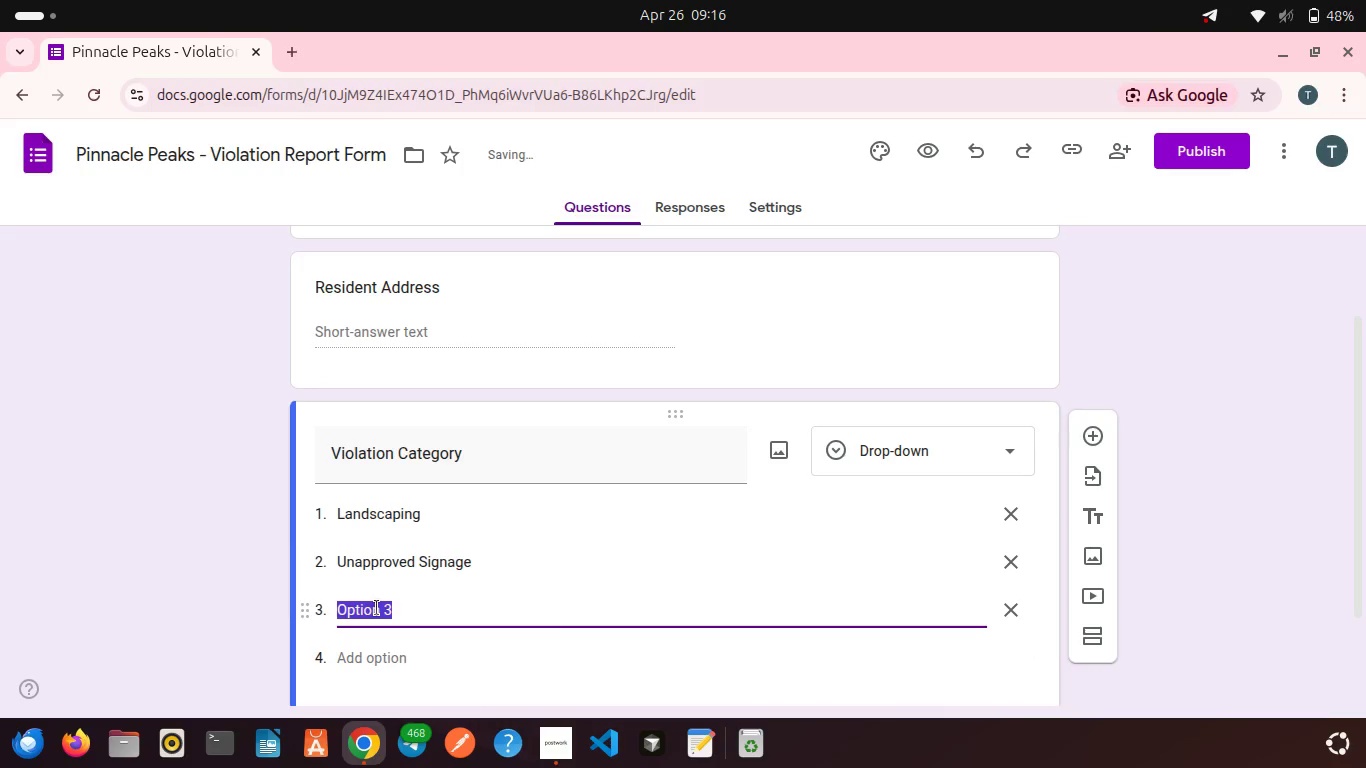 
key(Backspace)
type(Parking)
 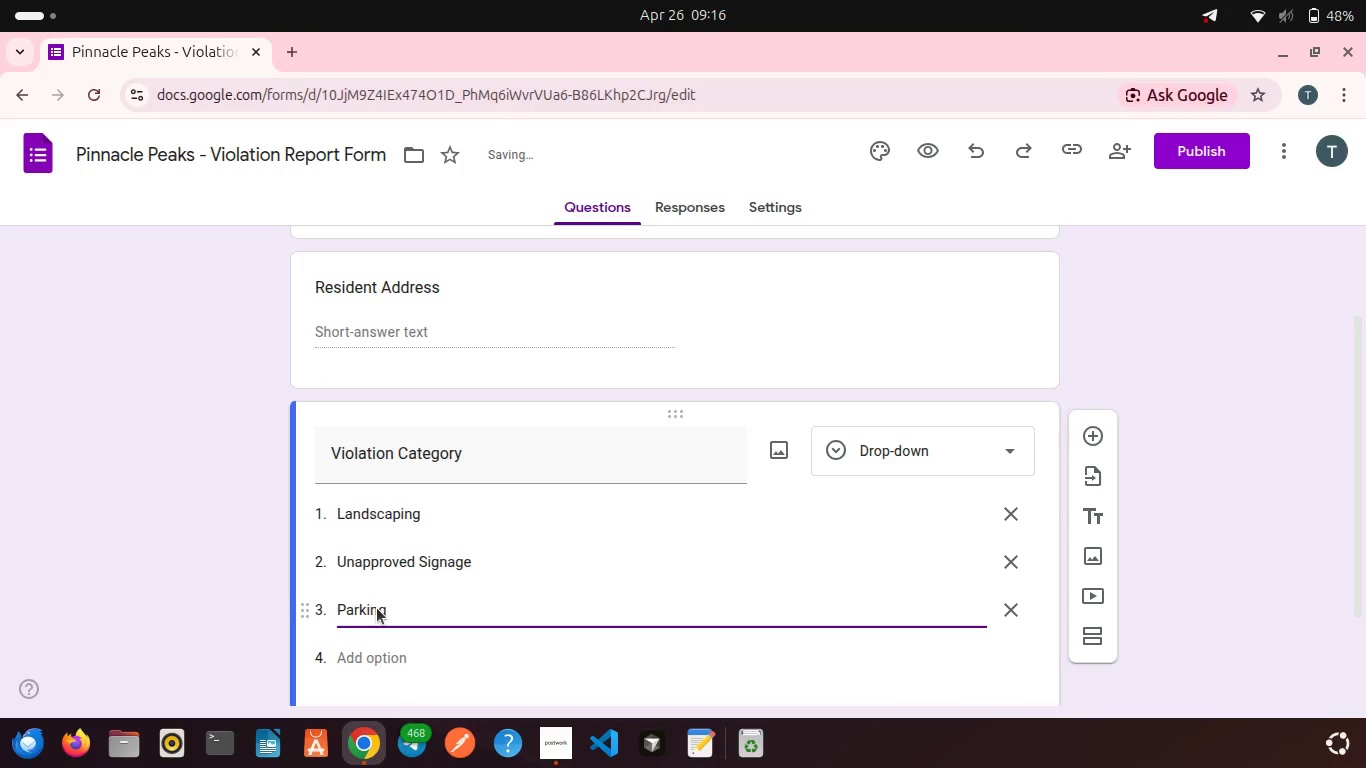 
left_click([400, 626])
 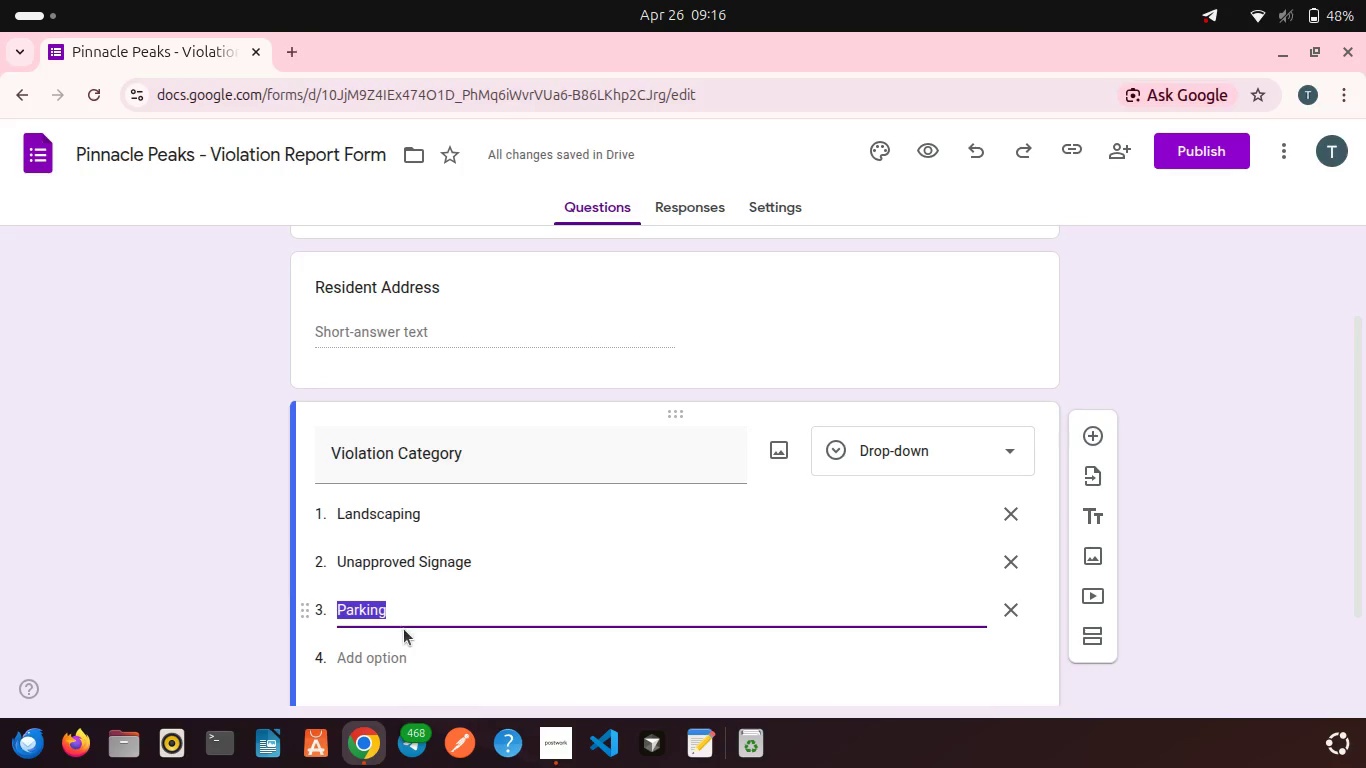 
left_click([407, 631])
 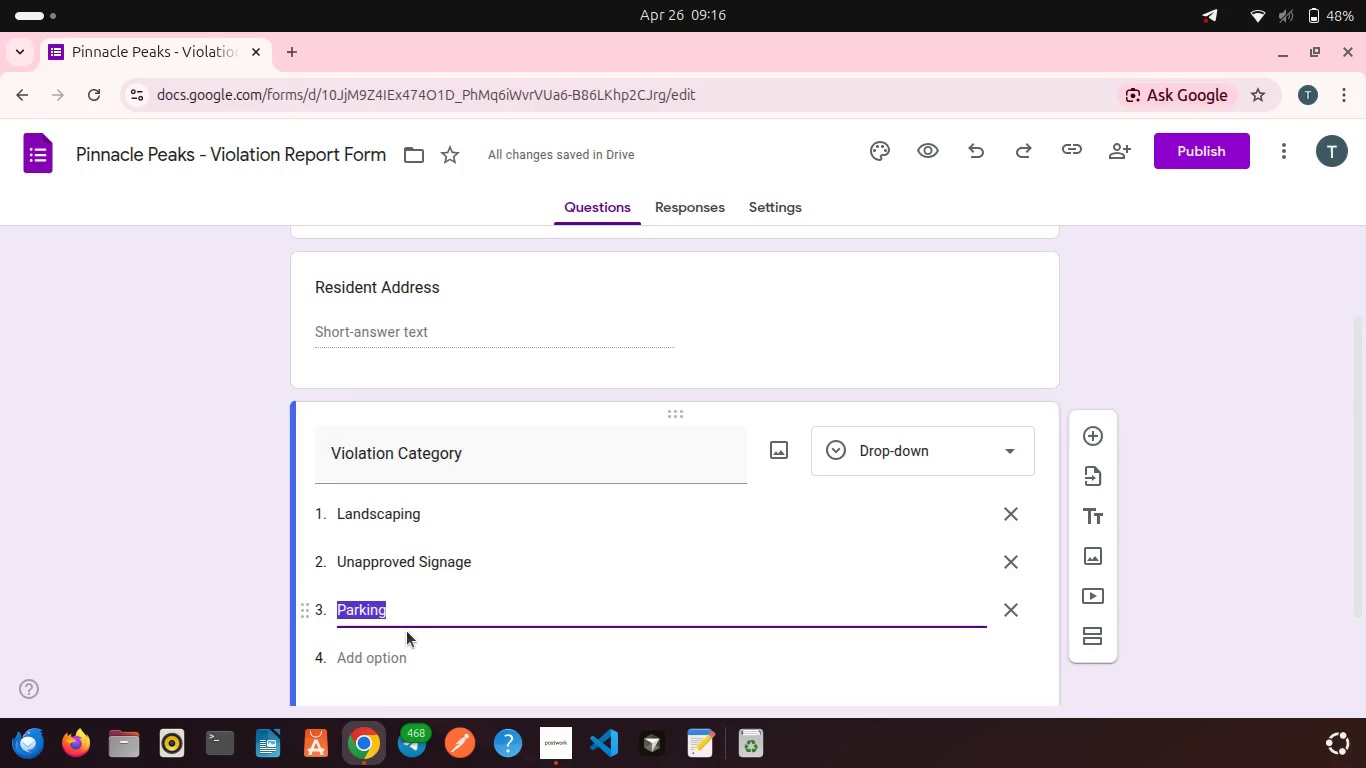 
scroll: coordinate [407, 631], scroll_direction: down, amount: 2.0
 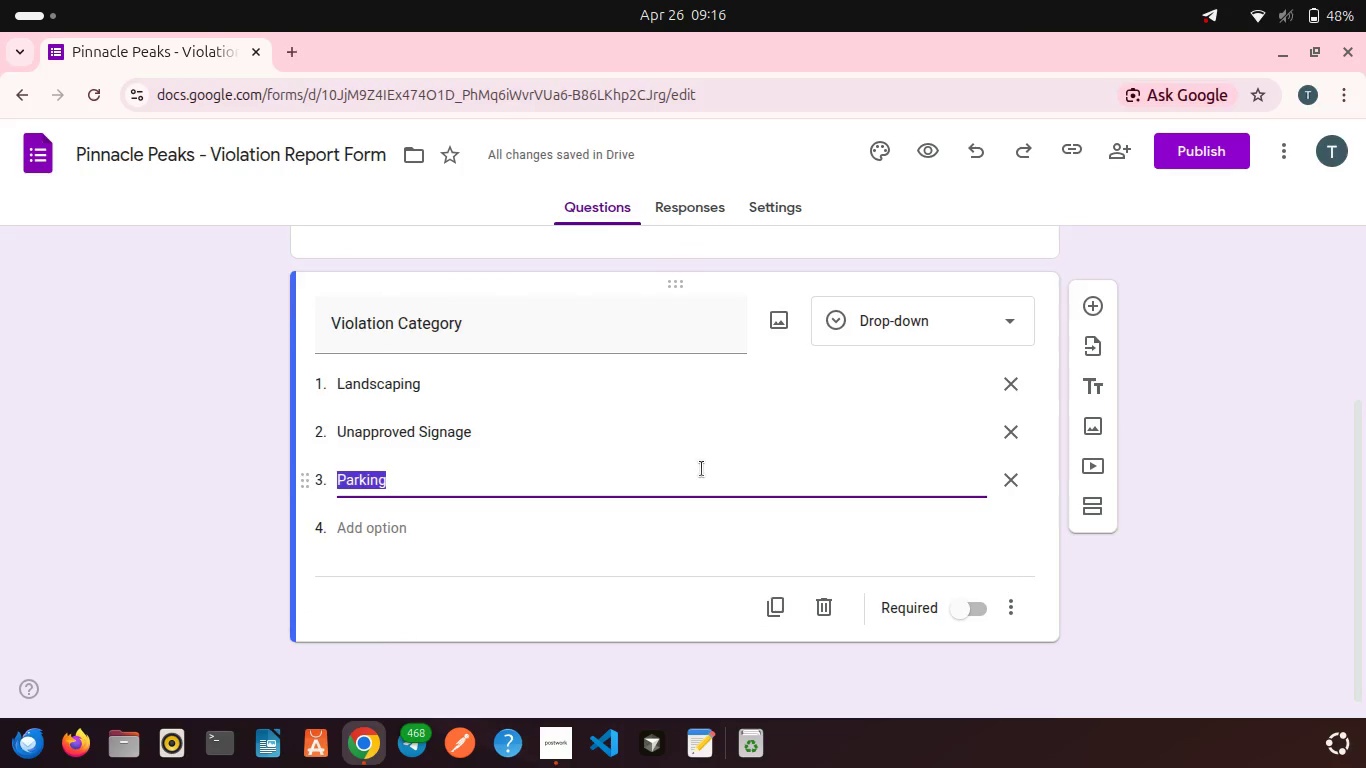 
scroll: coordinate [702, 469], scroll_direction: up, amount: 2.0
 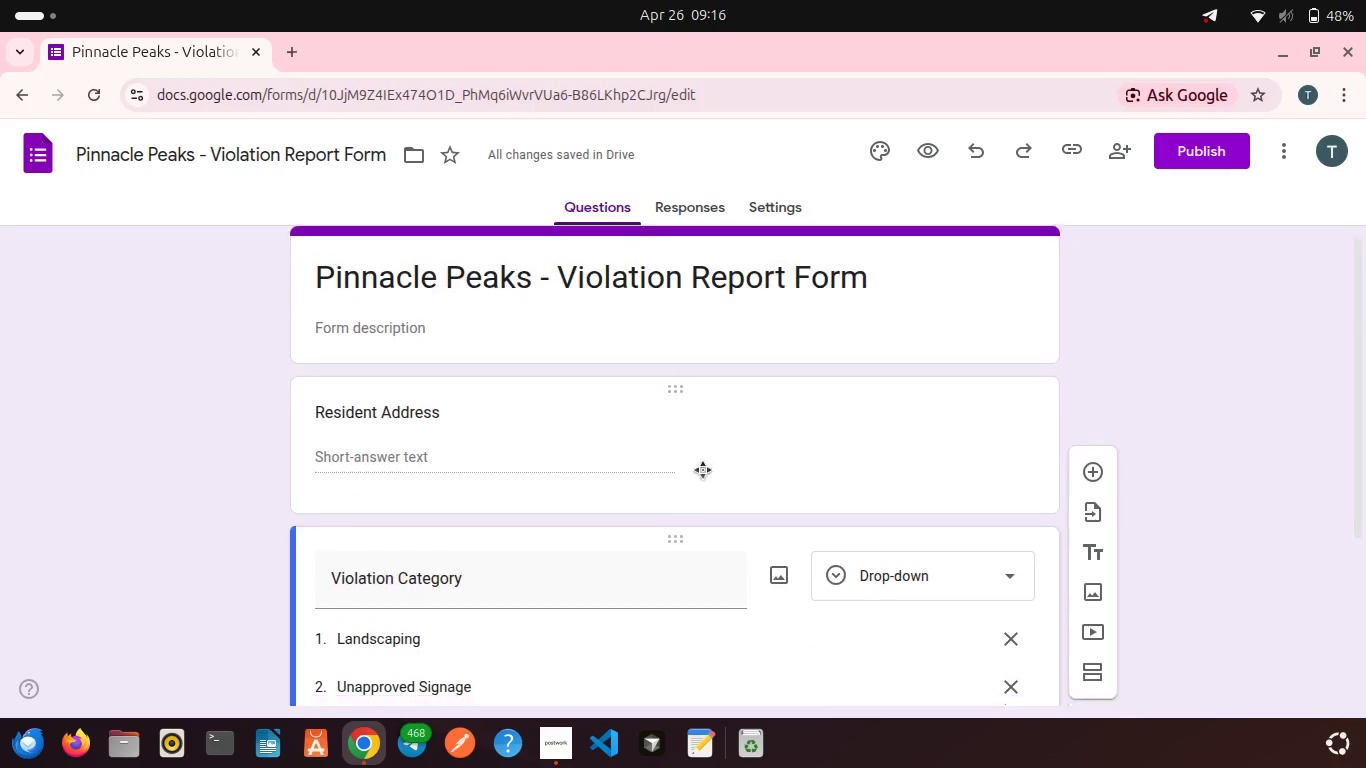 
scroll: coordinate [702, 469], scroll_direction: down, amount: 1.0
 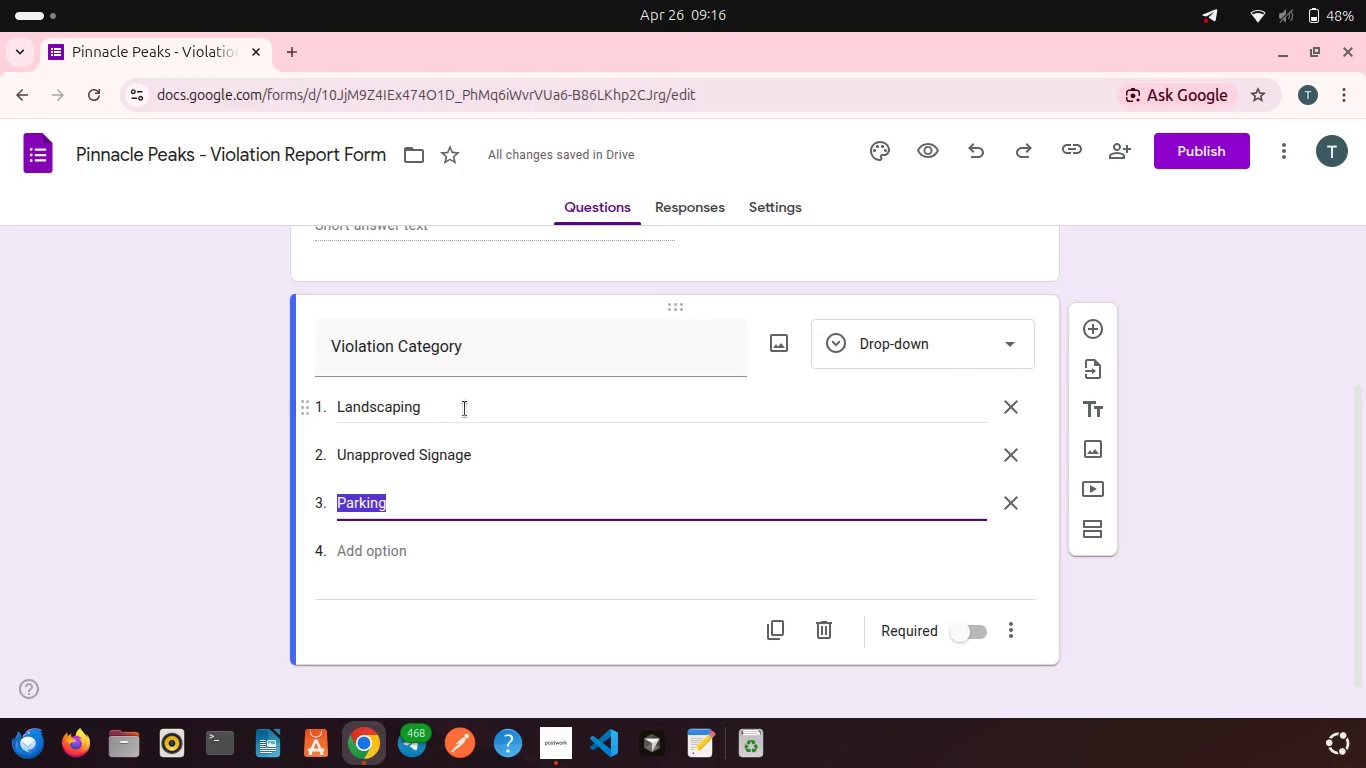 
wait(5.19)
 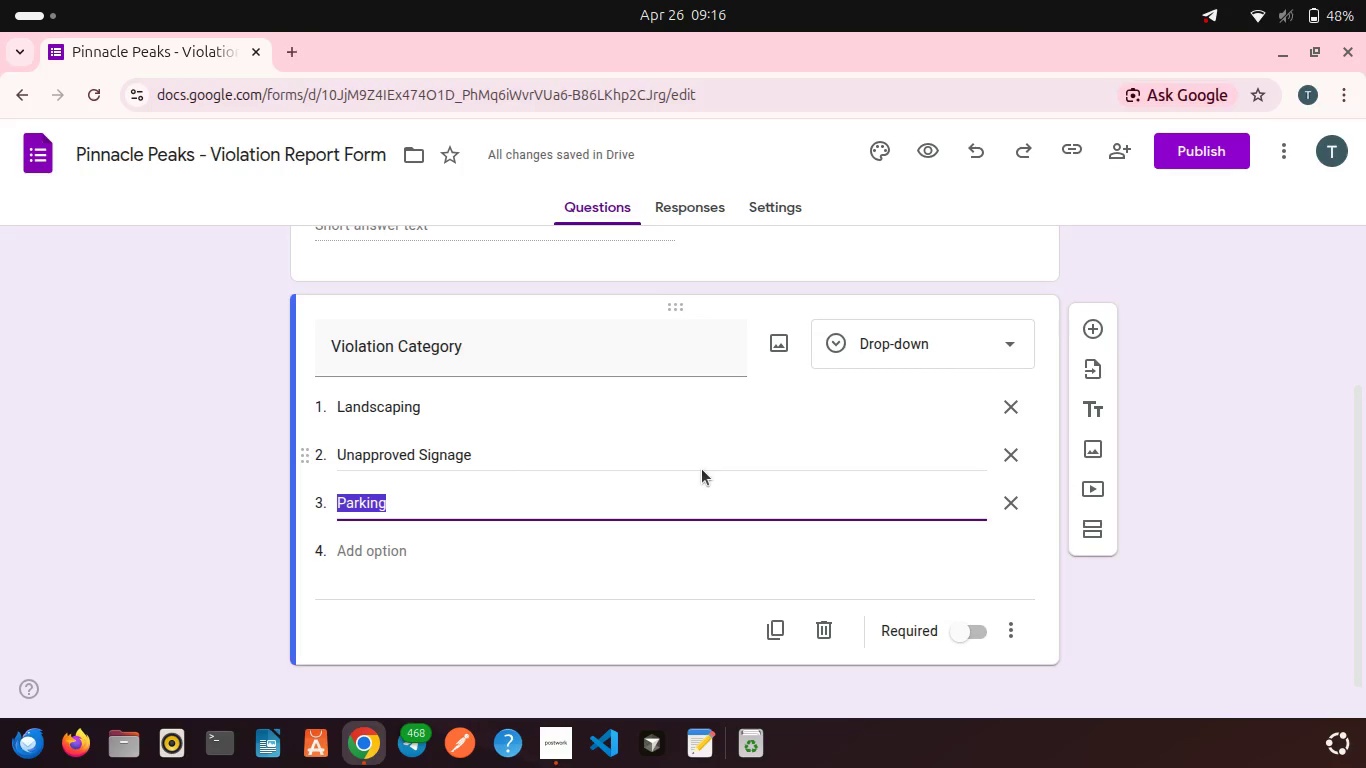 
left_click([1088, 331])
 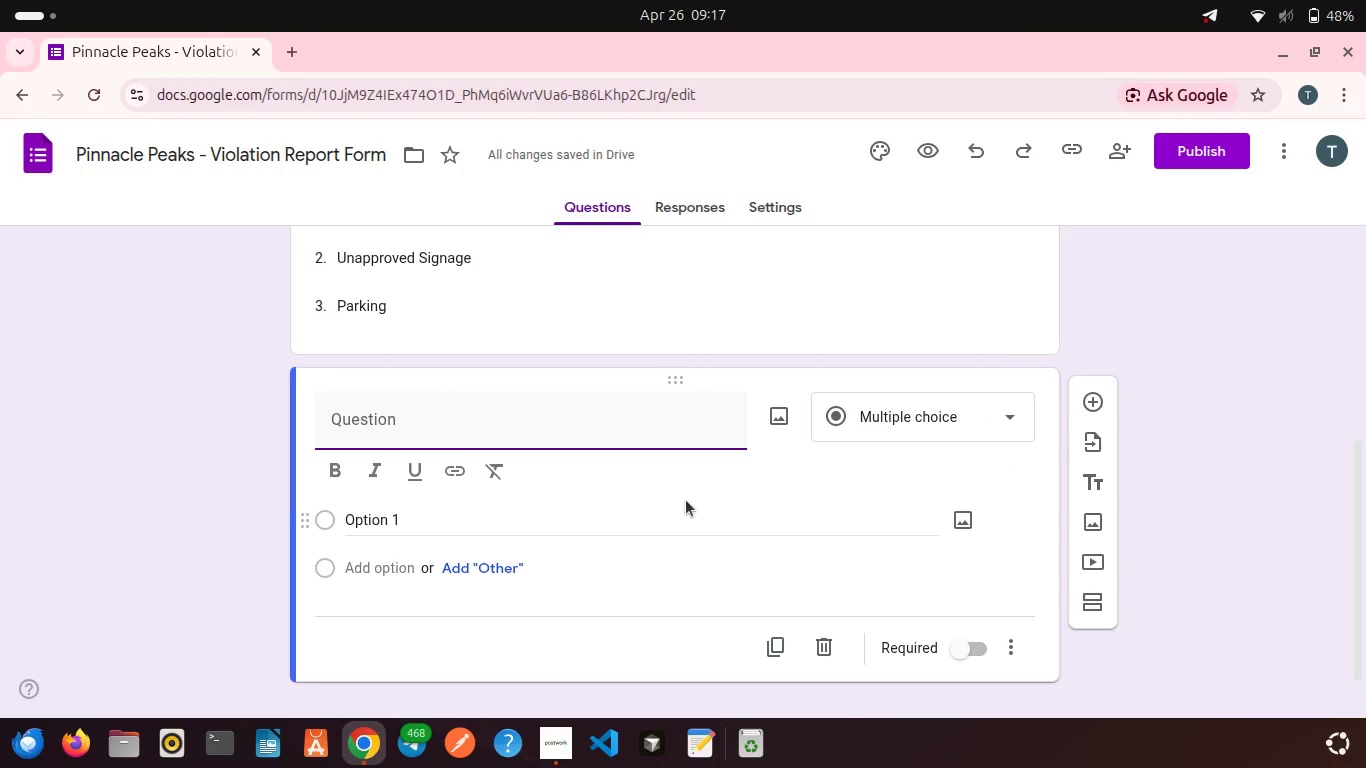 
type(Dea)
key(Backspace)
type(scription)
 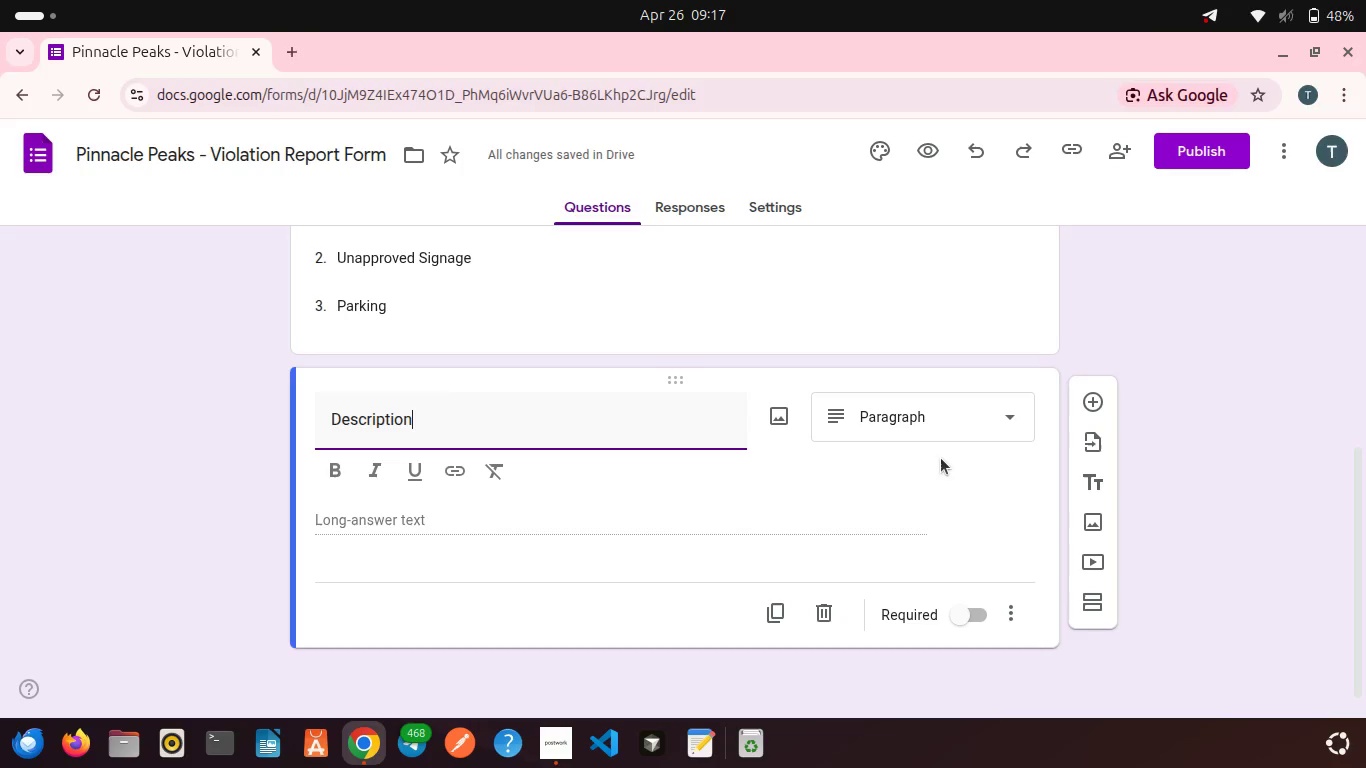 
scroll: coordinate [867, 500], scroll_direction: up, amount: 2.0
 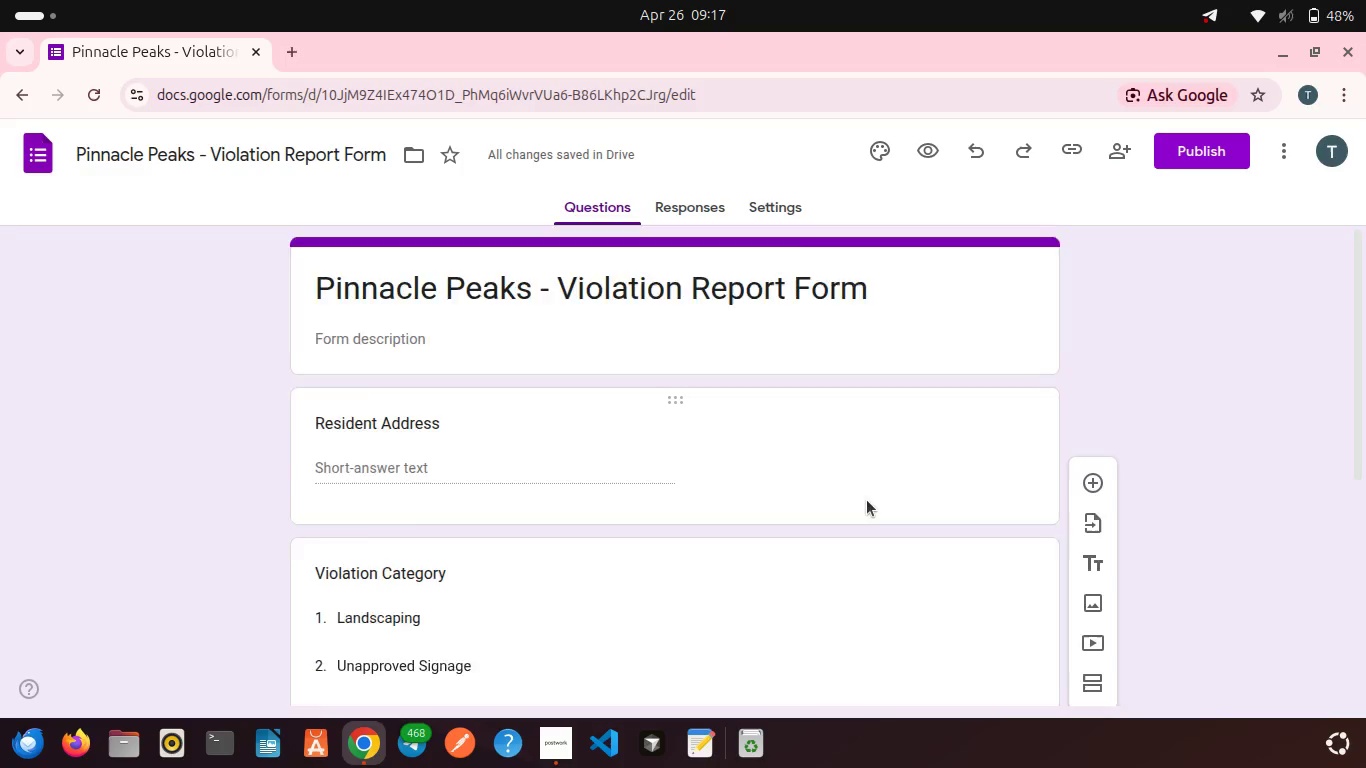 
scroll: coordinate [867, 500], scroll_direction: down, amount: 3.0
 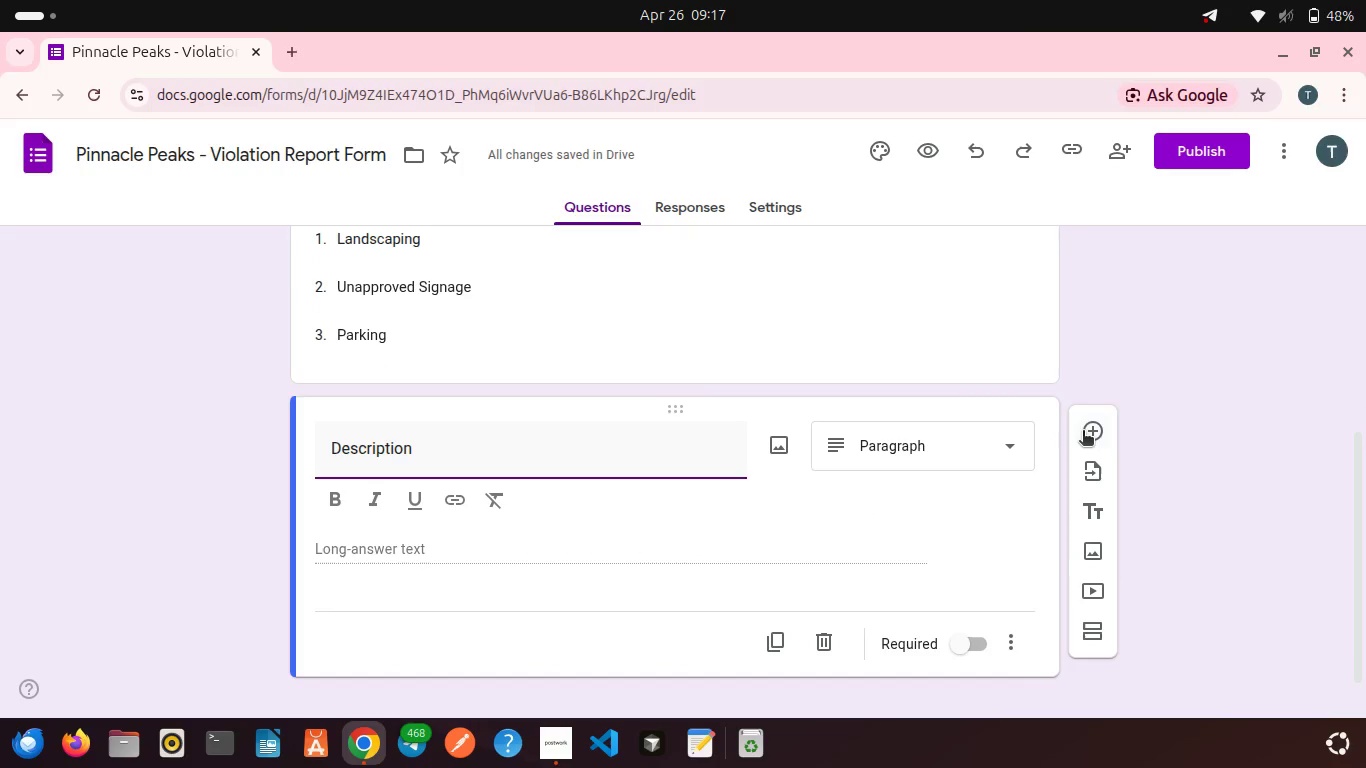 
left_click([1083, 432])
 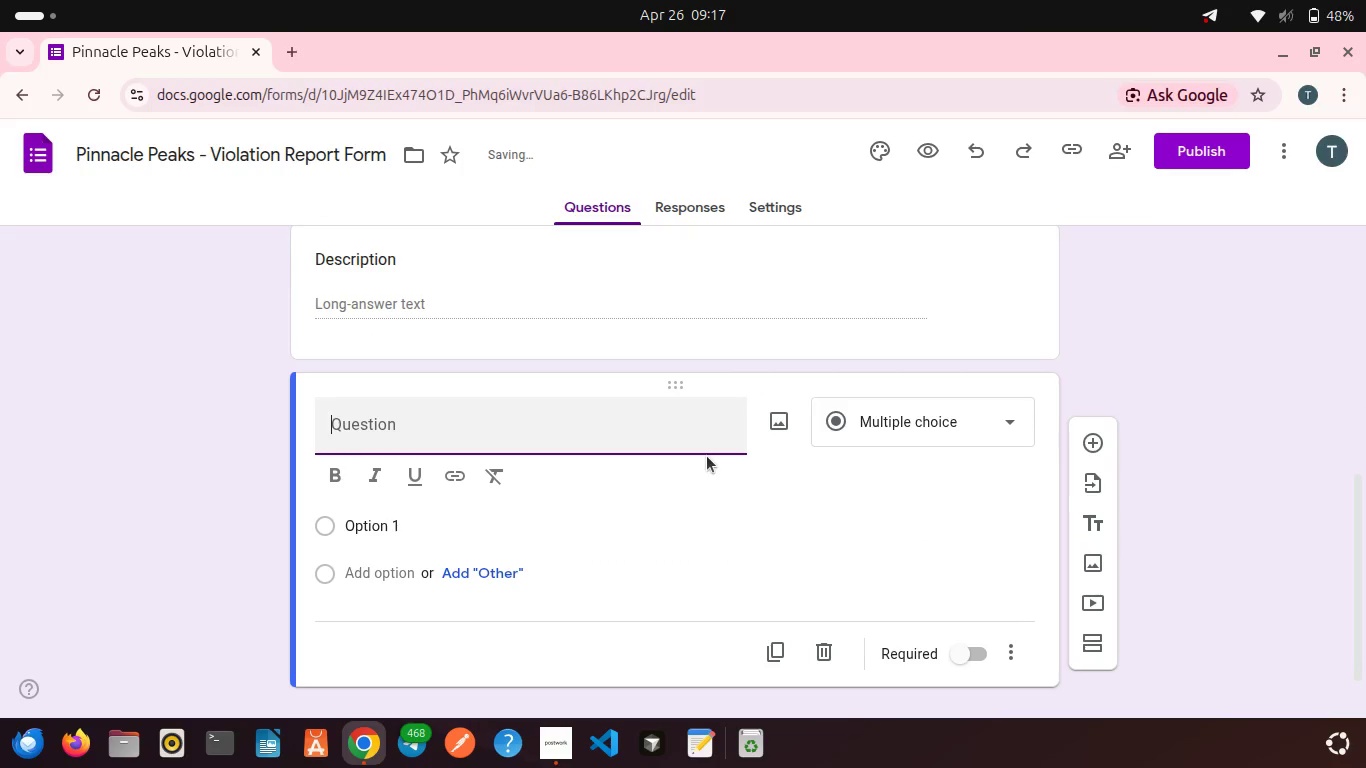 
type(Priority Level ()
key(Backspace)
key(Backspace)
 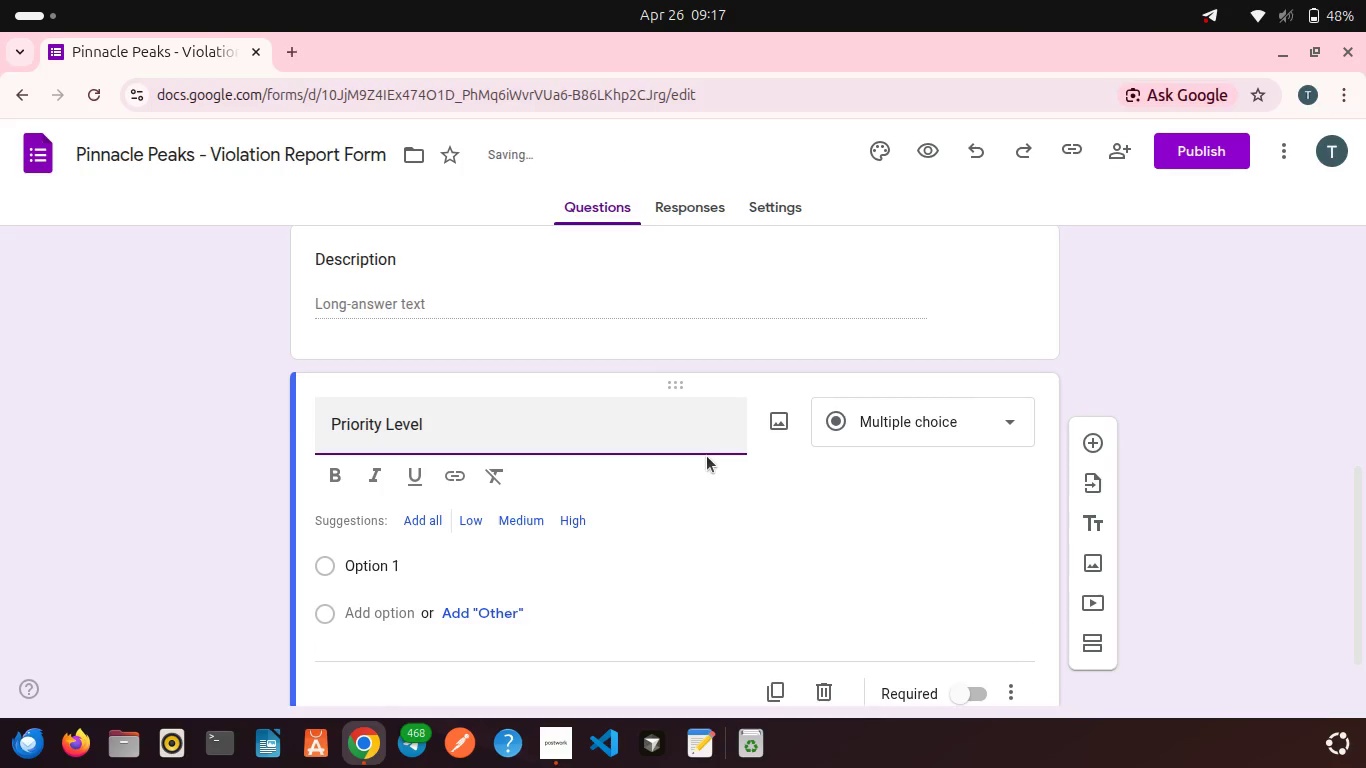 
left_click([920, 426])
 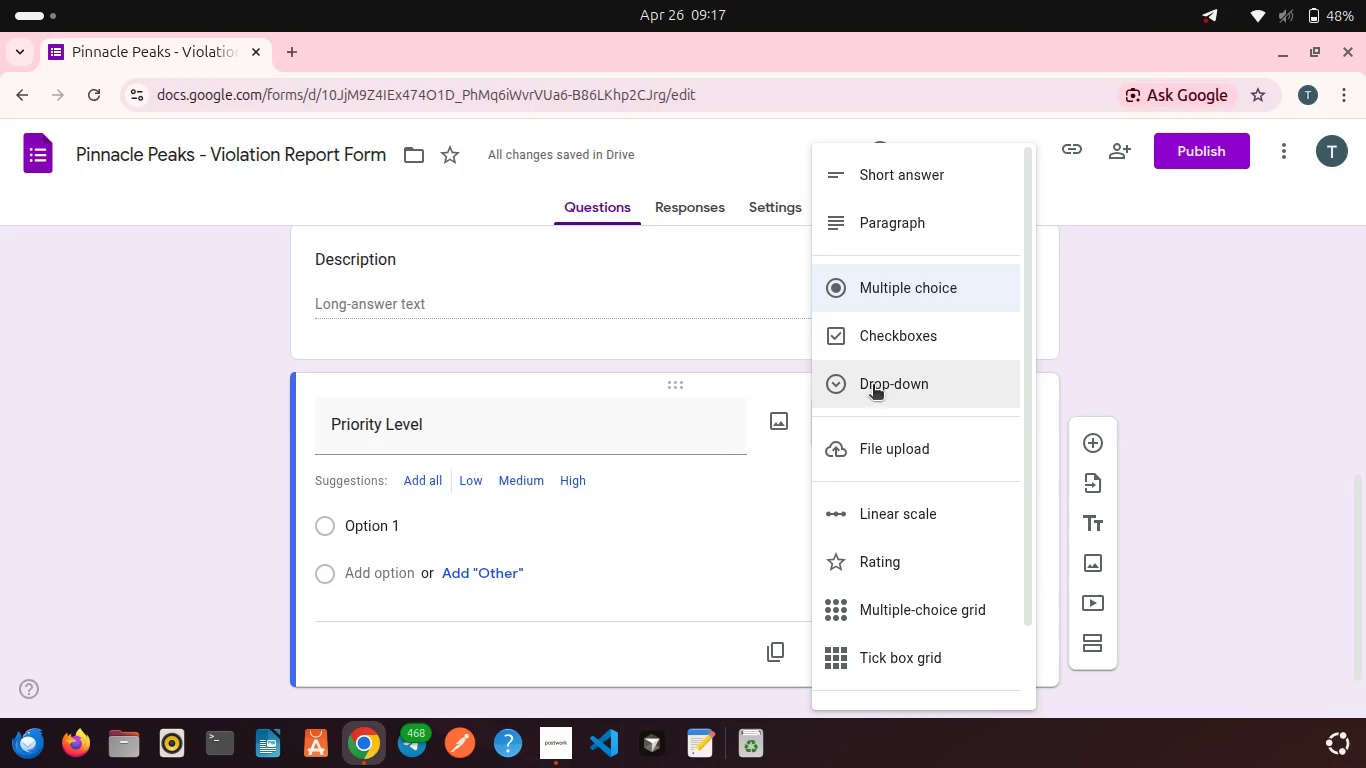 
left_click([873, 384])
 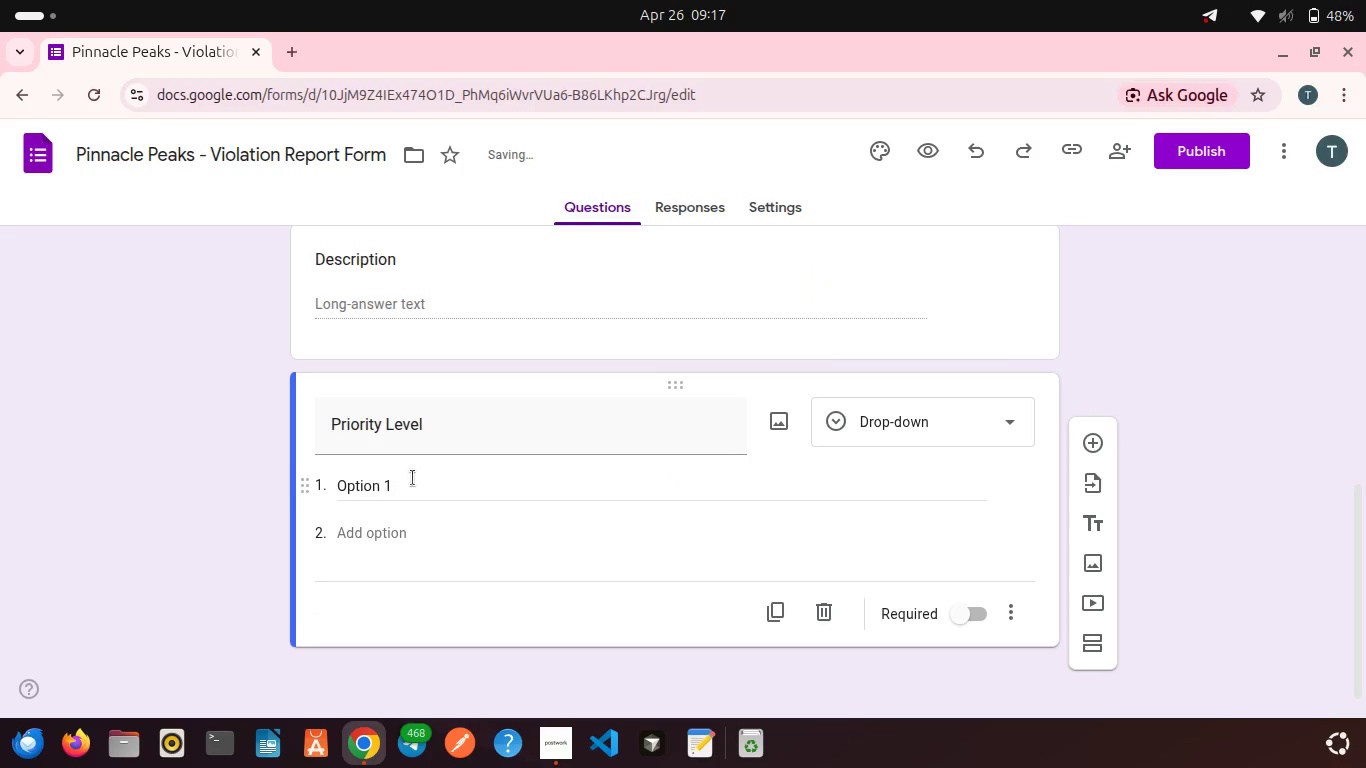 
left_click([392, 478])
 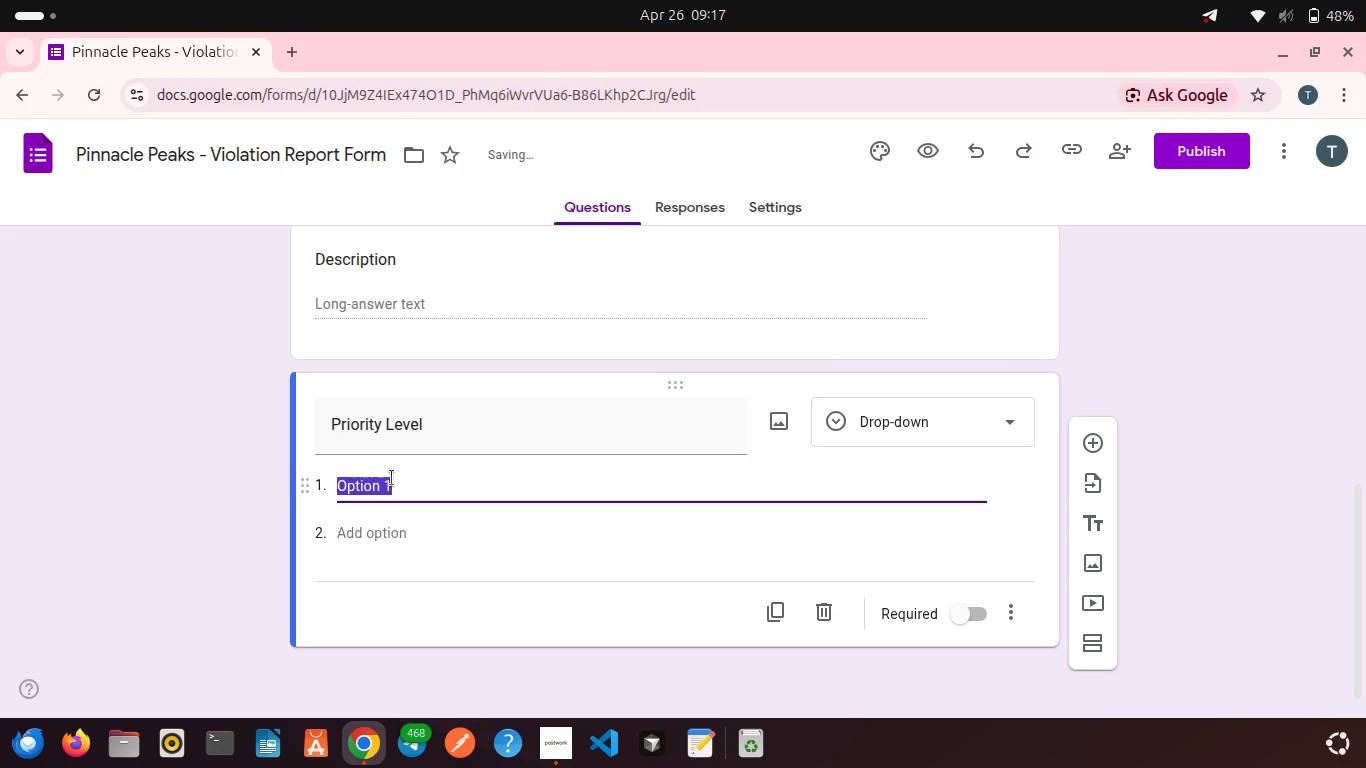 
key(Backspace)
type(Low)
 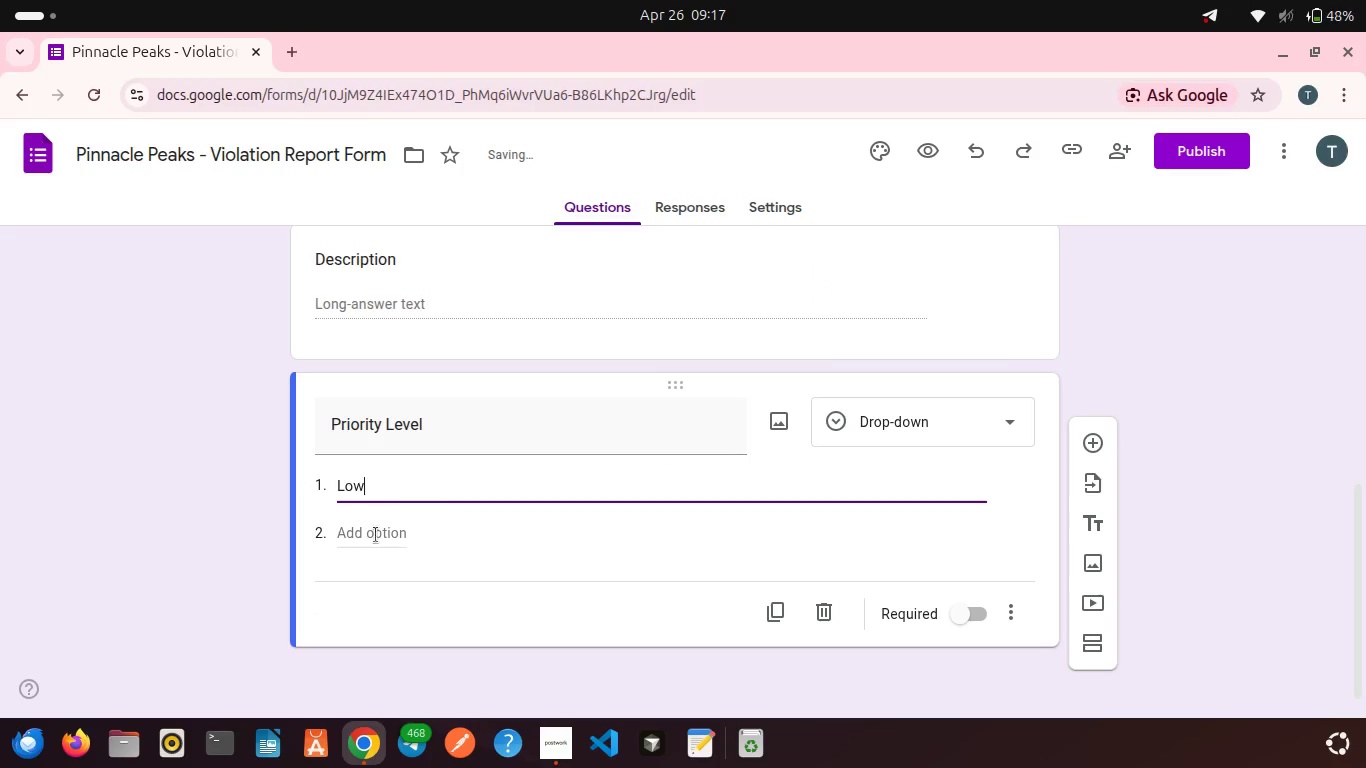 
left_click([377, 541])
 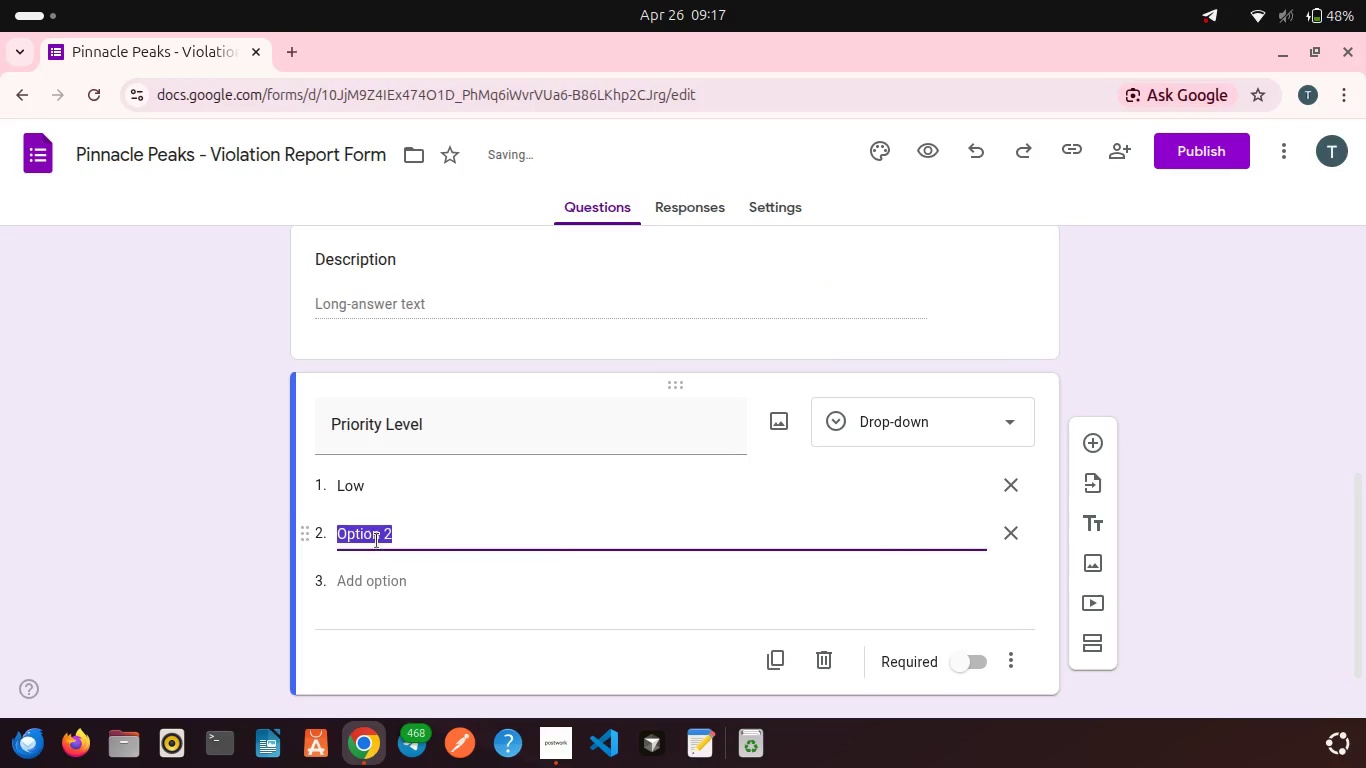 
type(Medium)
 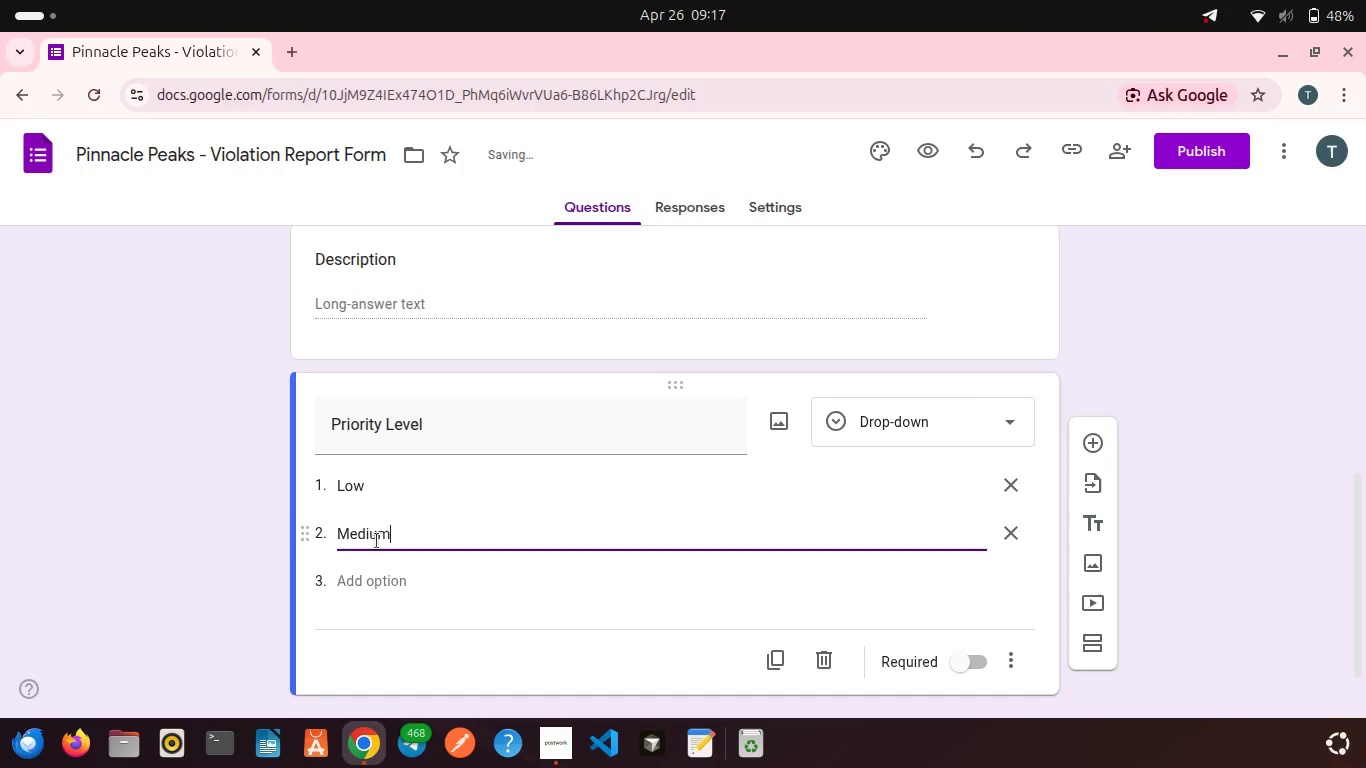 
left_click_drag(start_coordinate=[377, 569], to_coordinate=[379, 590])
 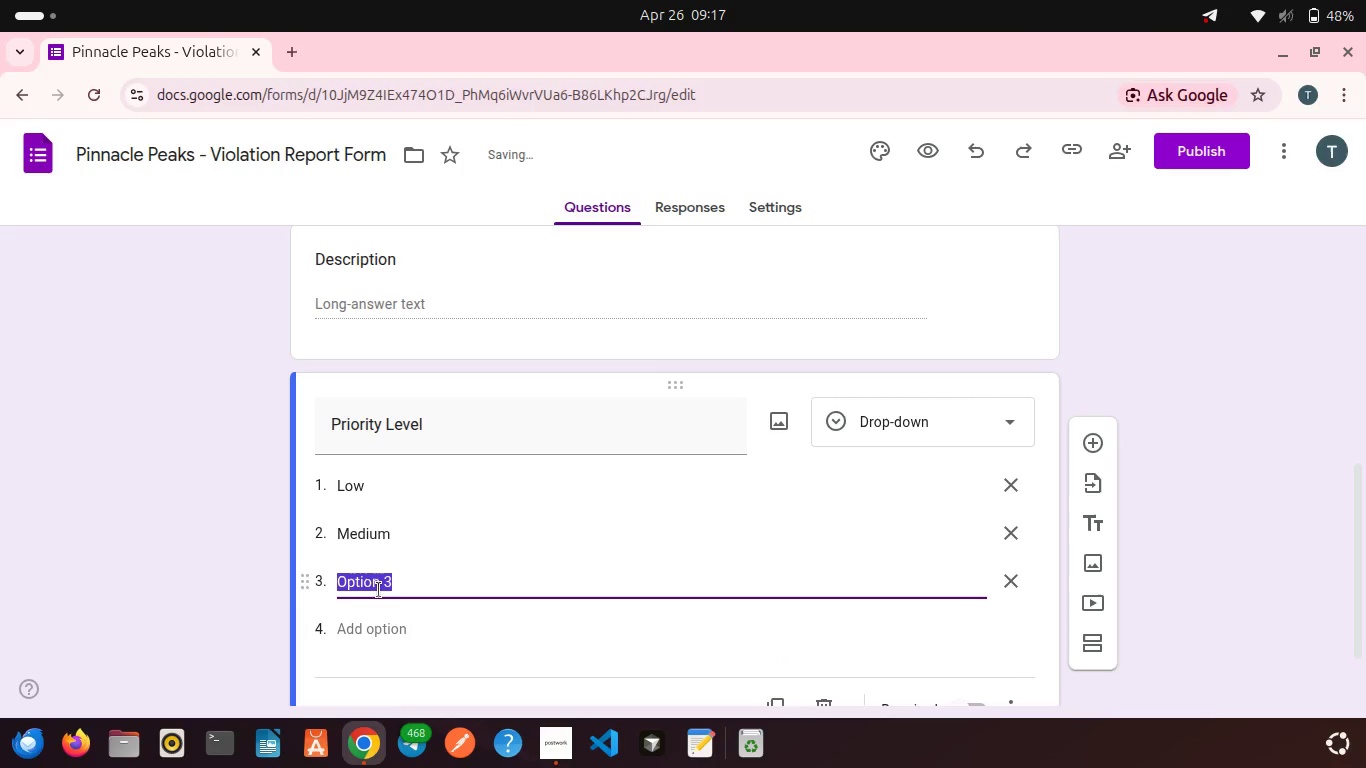 
type(High)
 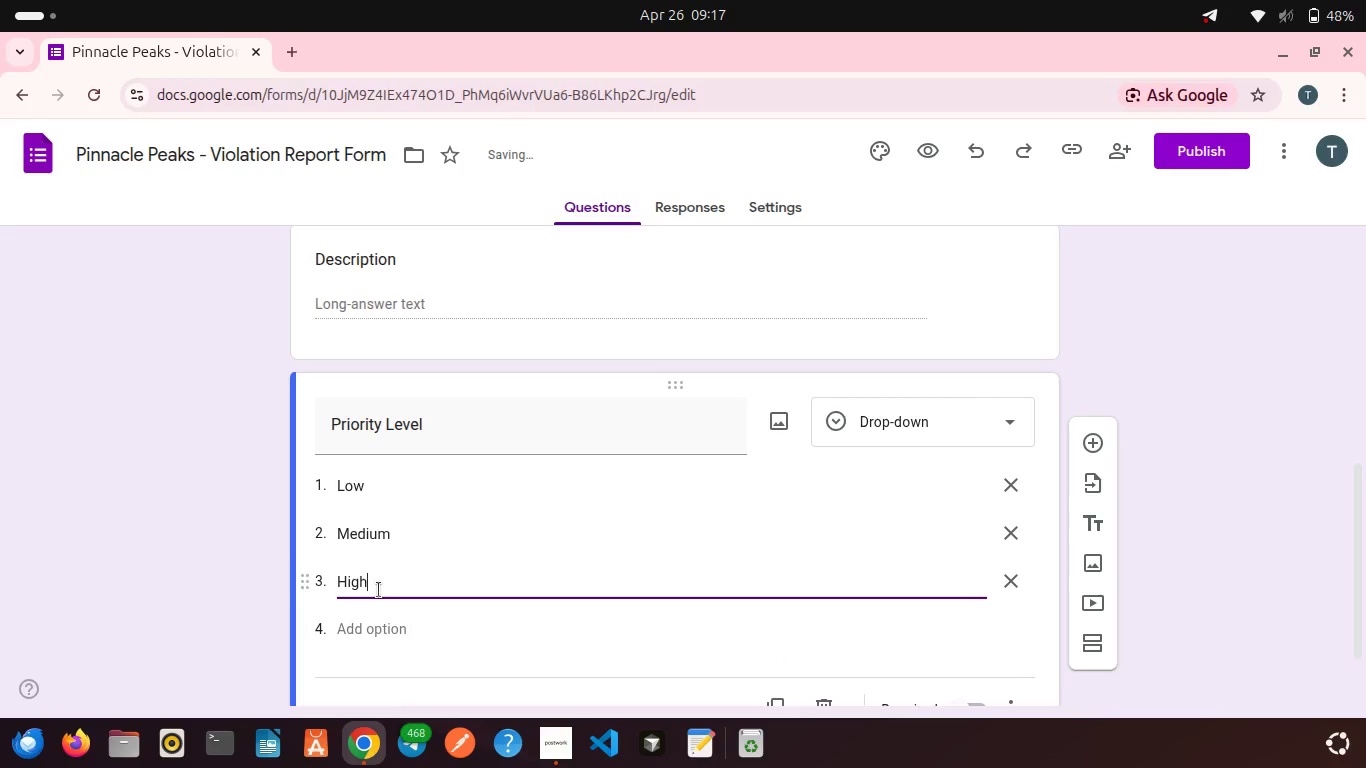 
scroll: coordinate [379, 590], scroll_direction: down, amount: 1.0
 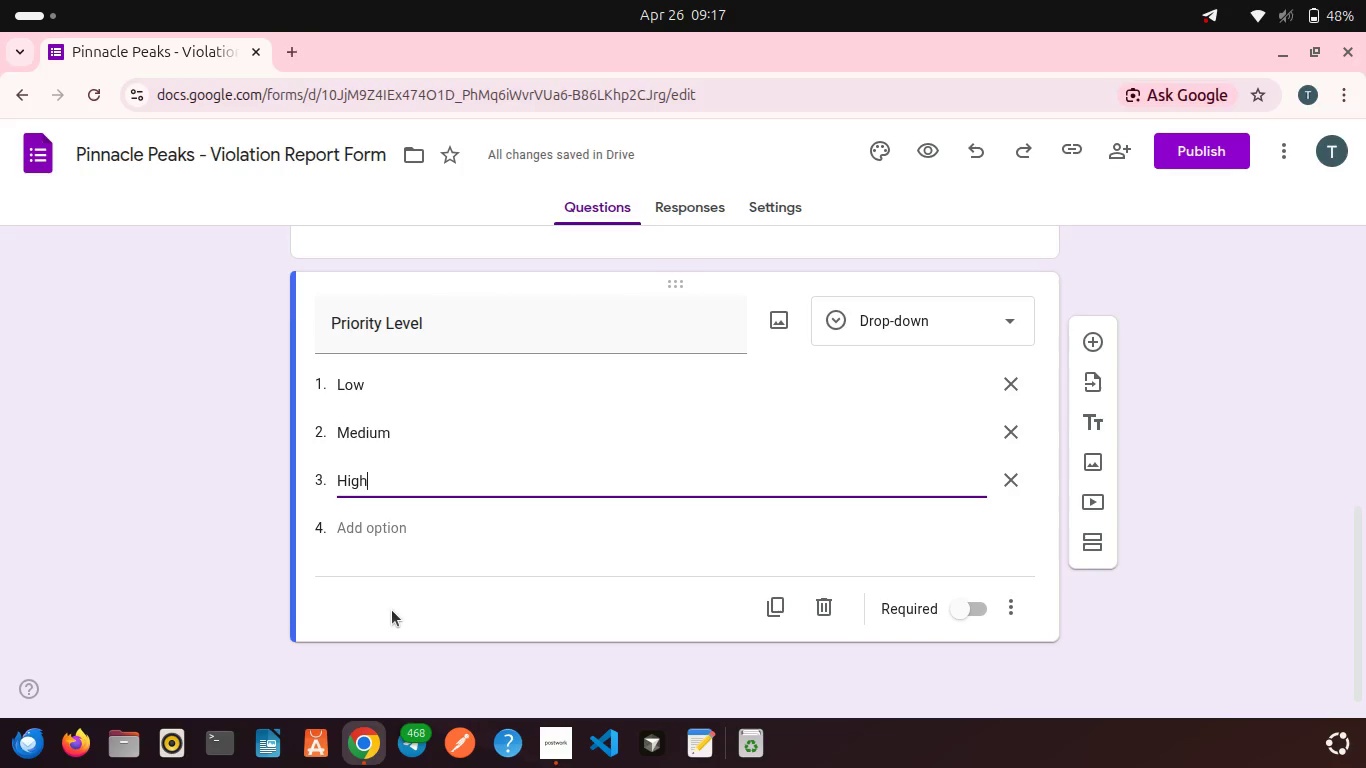 
scroll: coordinate [392, 610], scroll_direction: up, amount: 9.0
 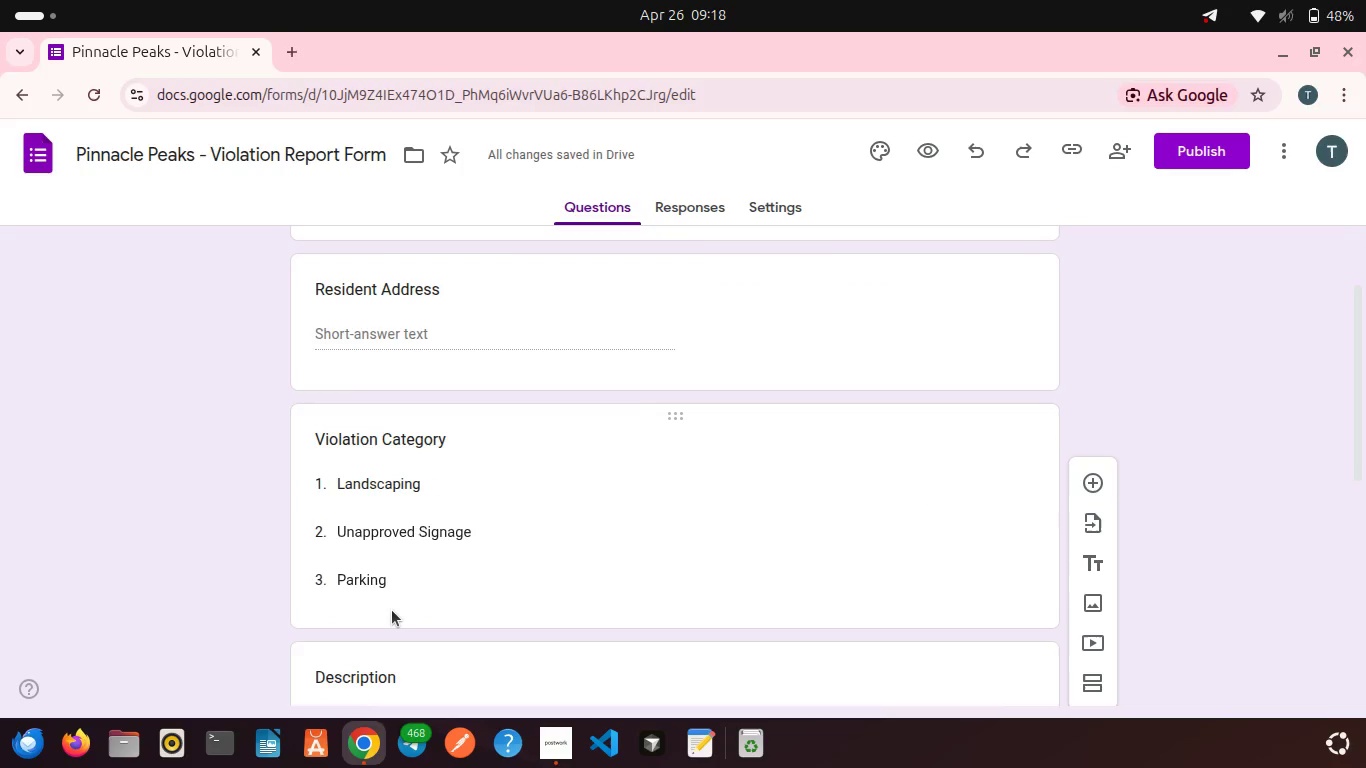 
wait(7.86)
 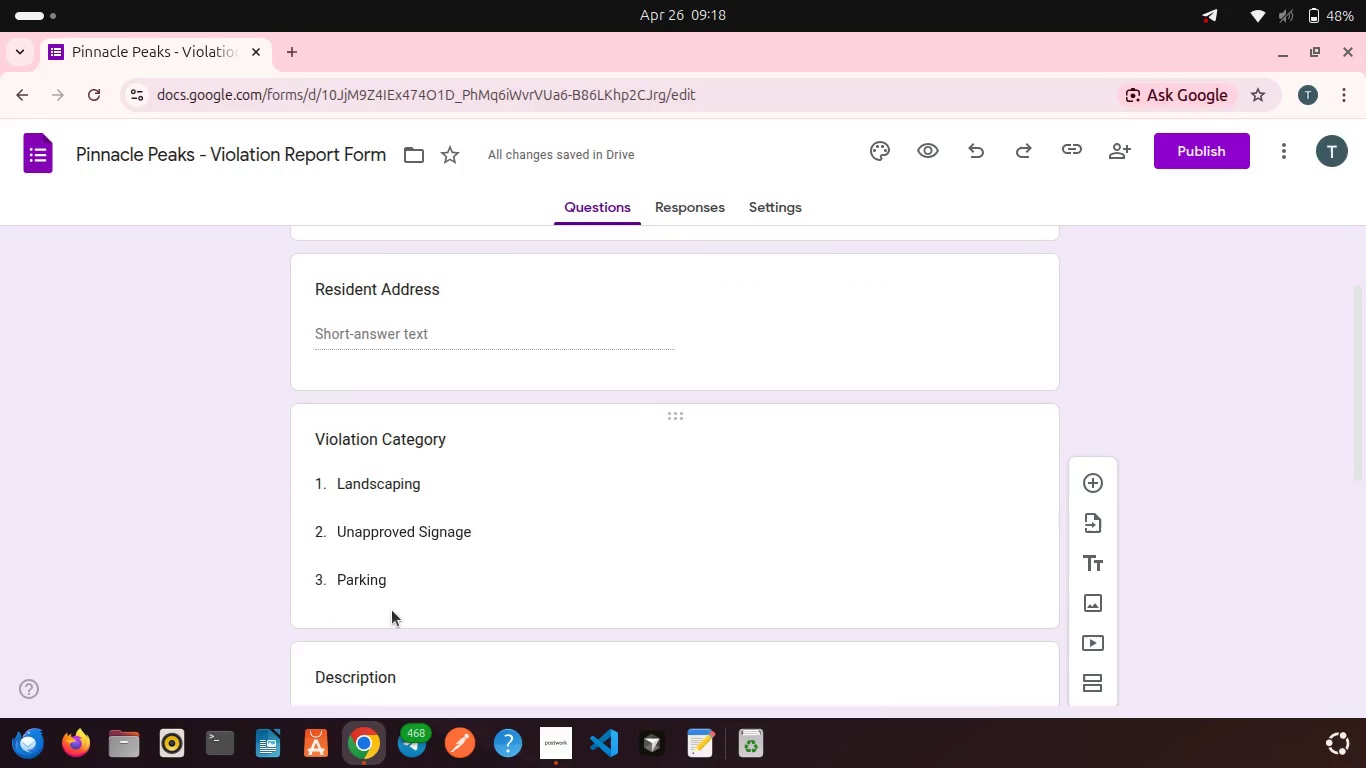 
scroll: coordinate [437, 614], scroll_direction: down, amount: 2.0
 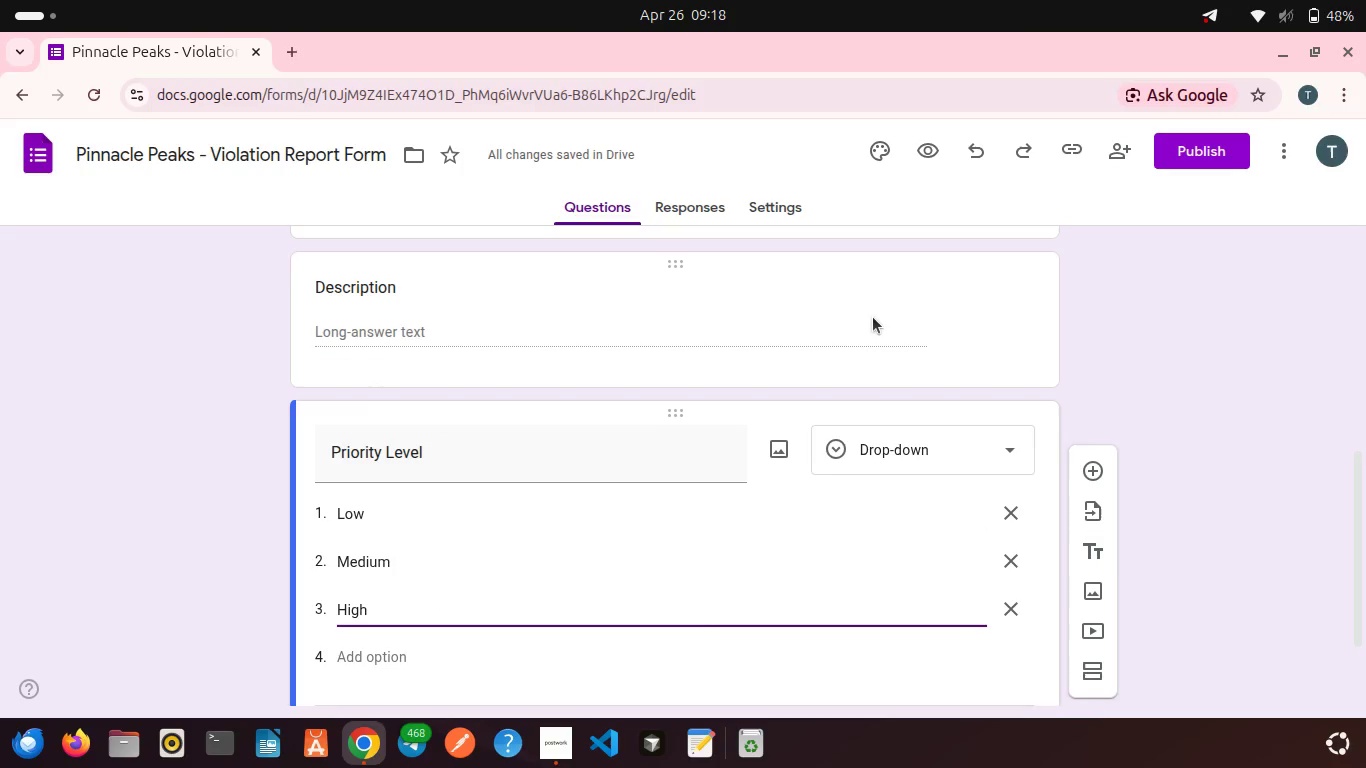 
left_click([1193, 140])
 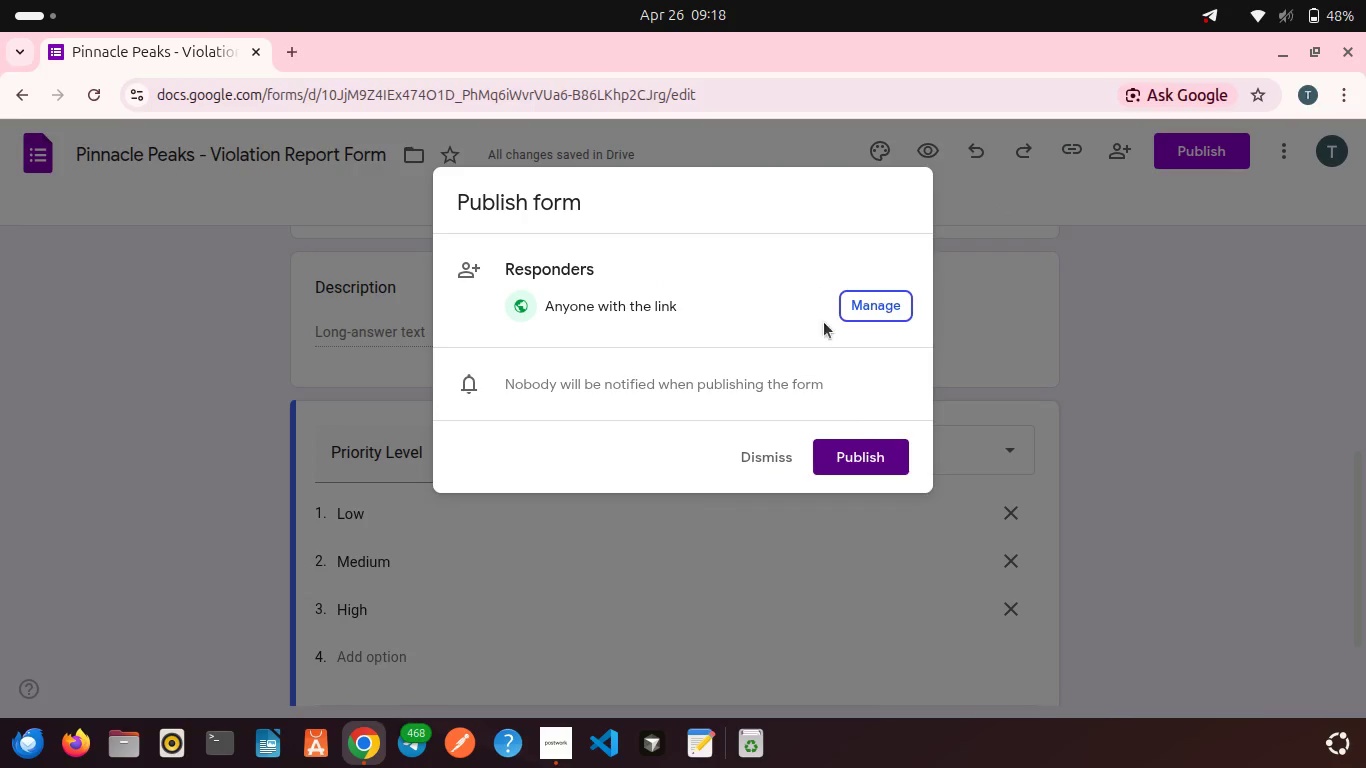 
left_click([871, 459])
 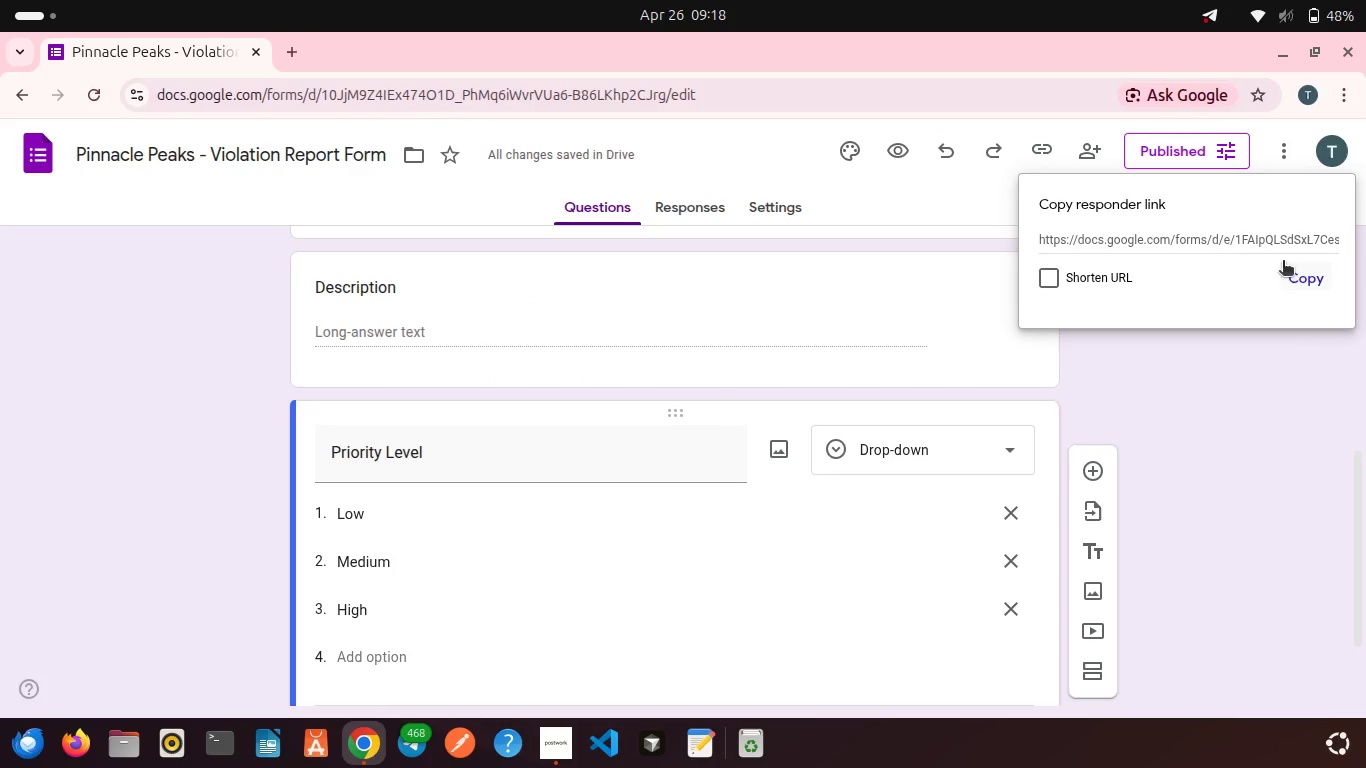 
left_click([1294, 276])
 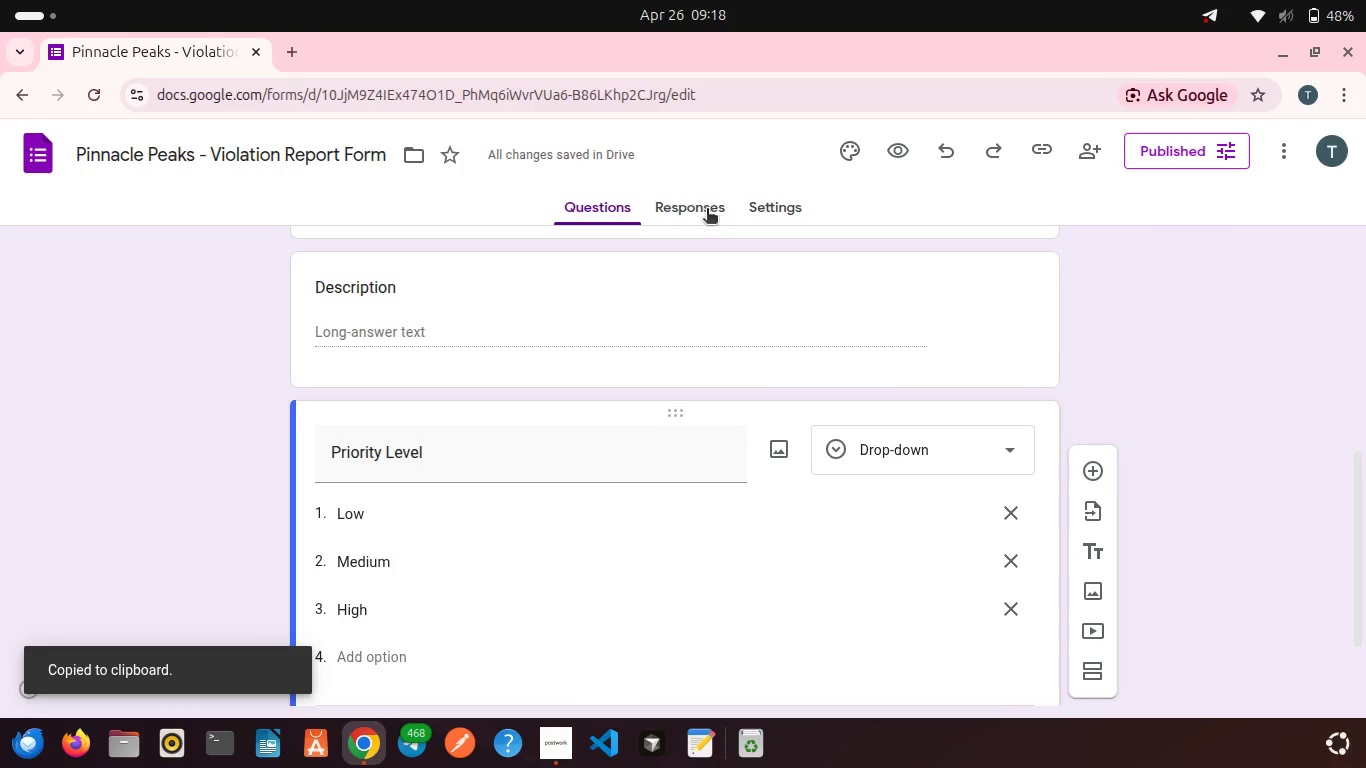 
left_click([707, 210])
 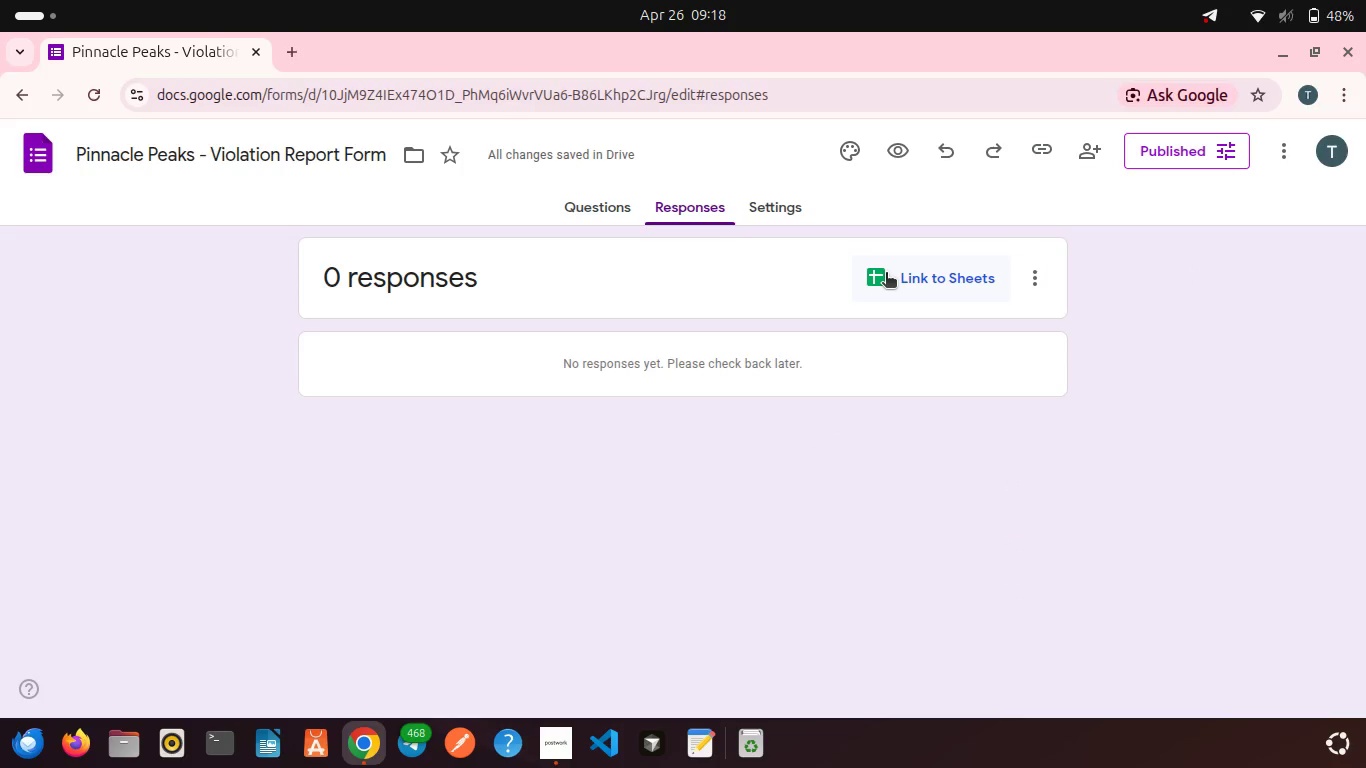 
left_click([905, 274])
 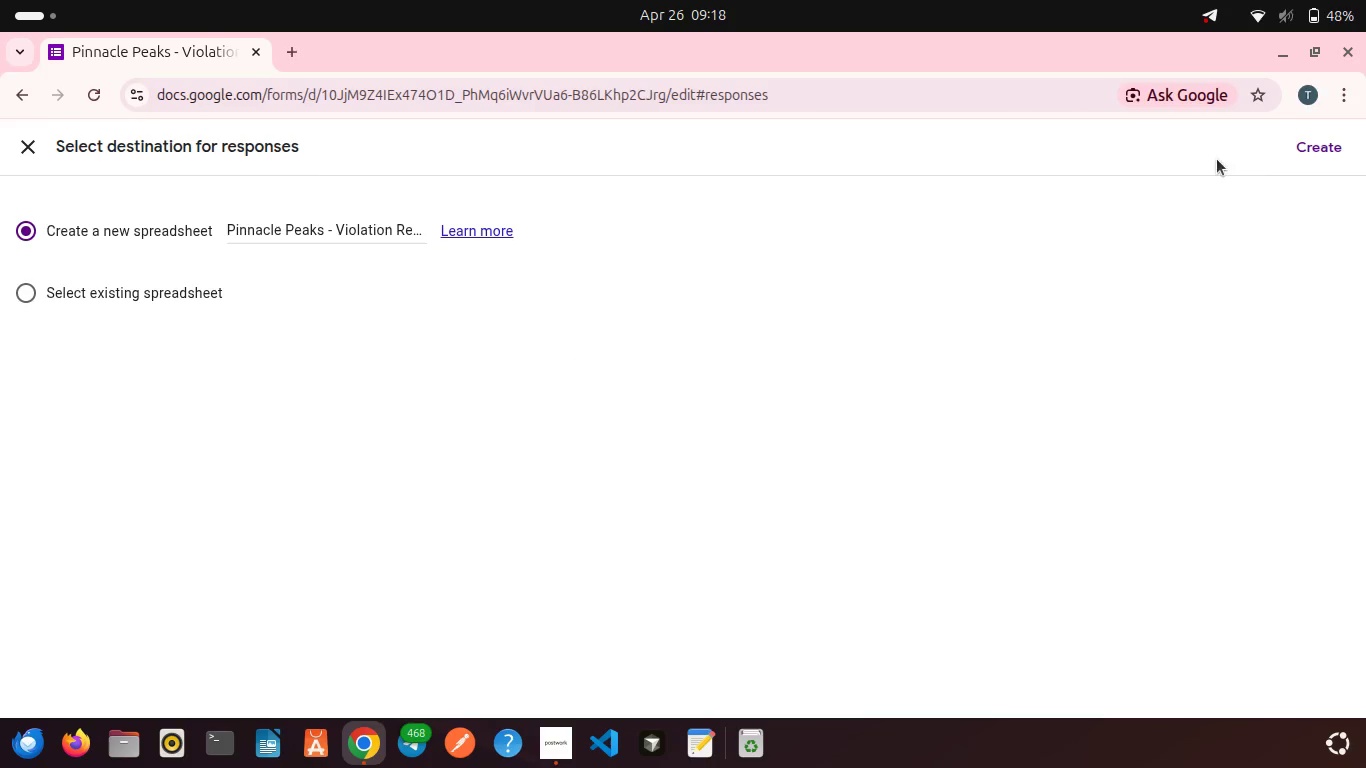 
left_click([1292, 150])
 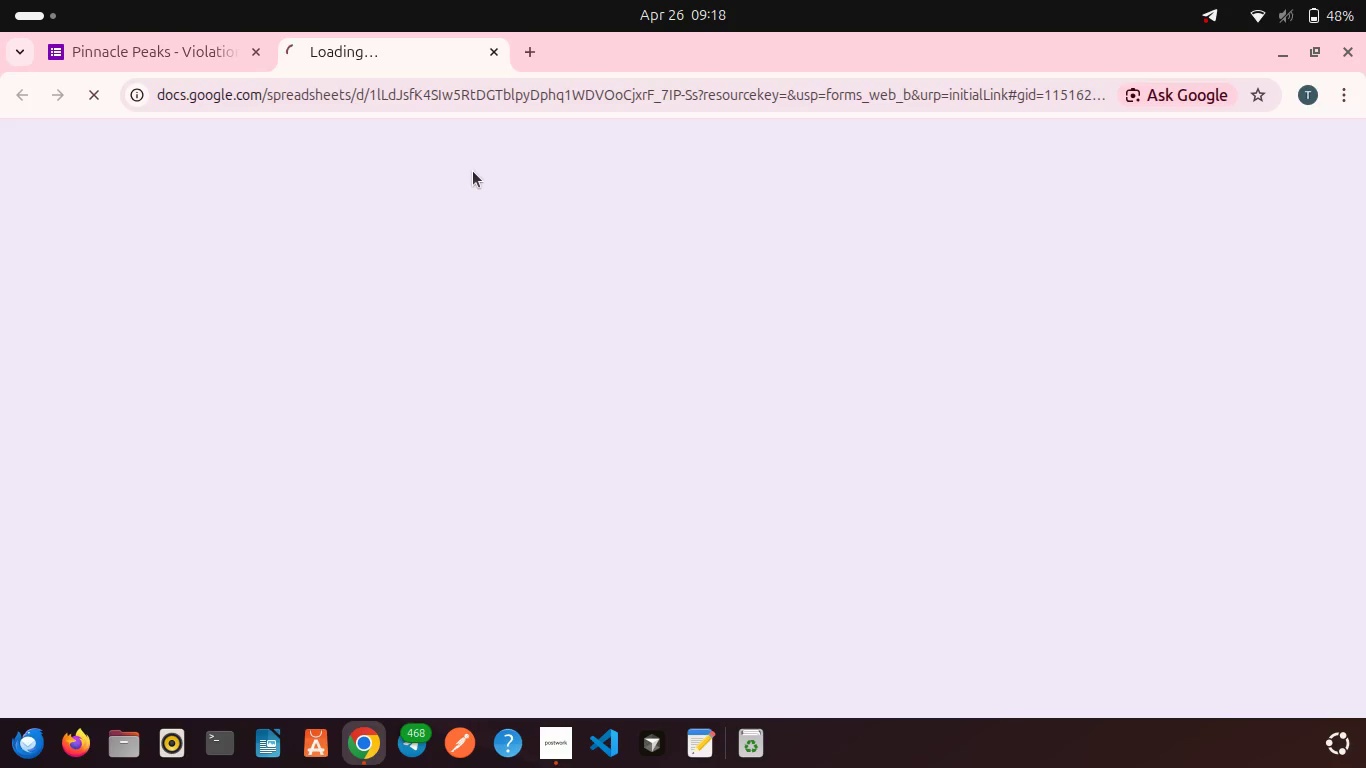 
mouse_move([331, 191])
 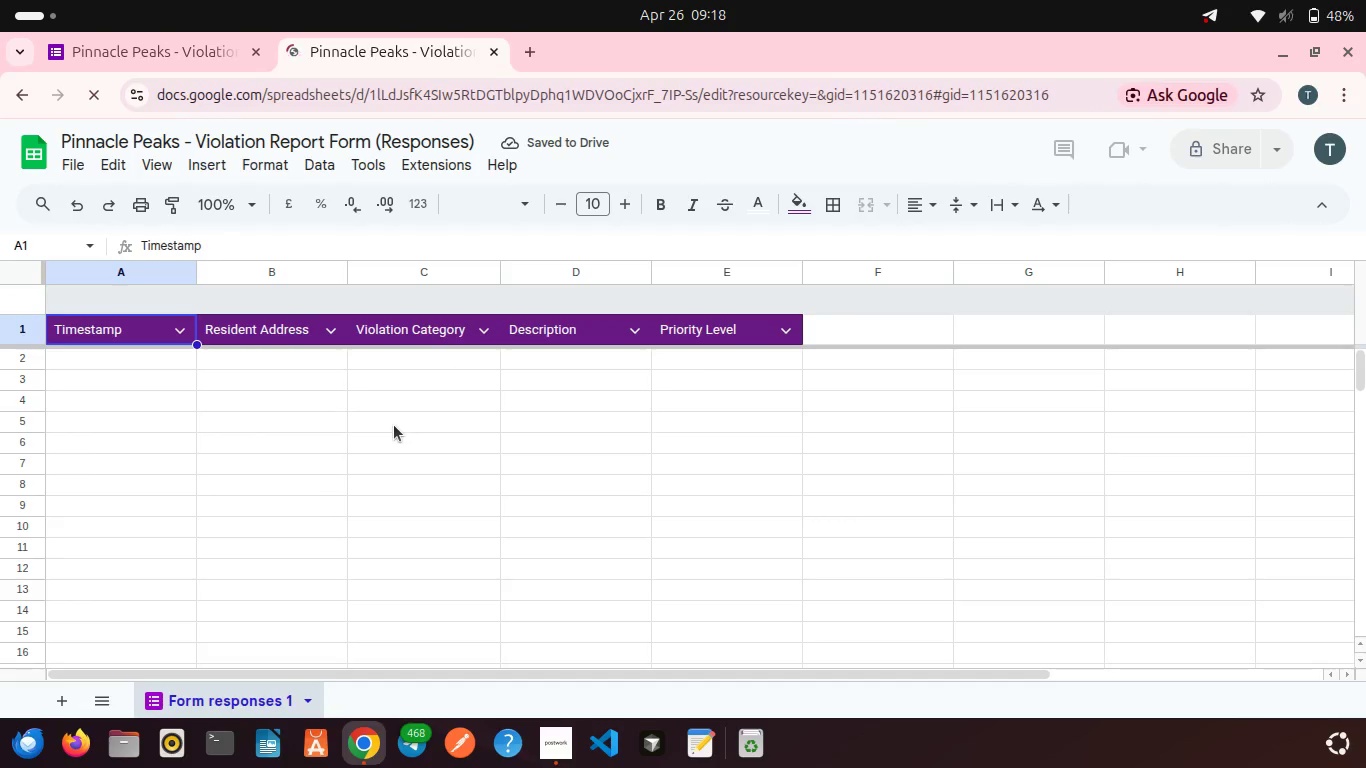 
wait(10.05)
 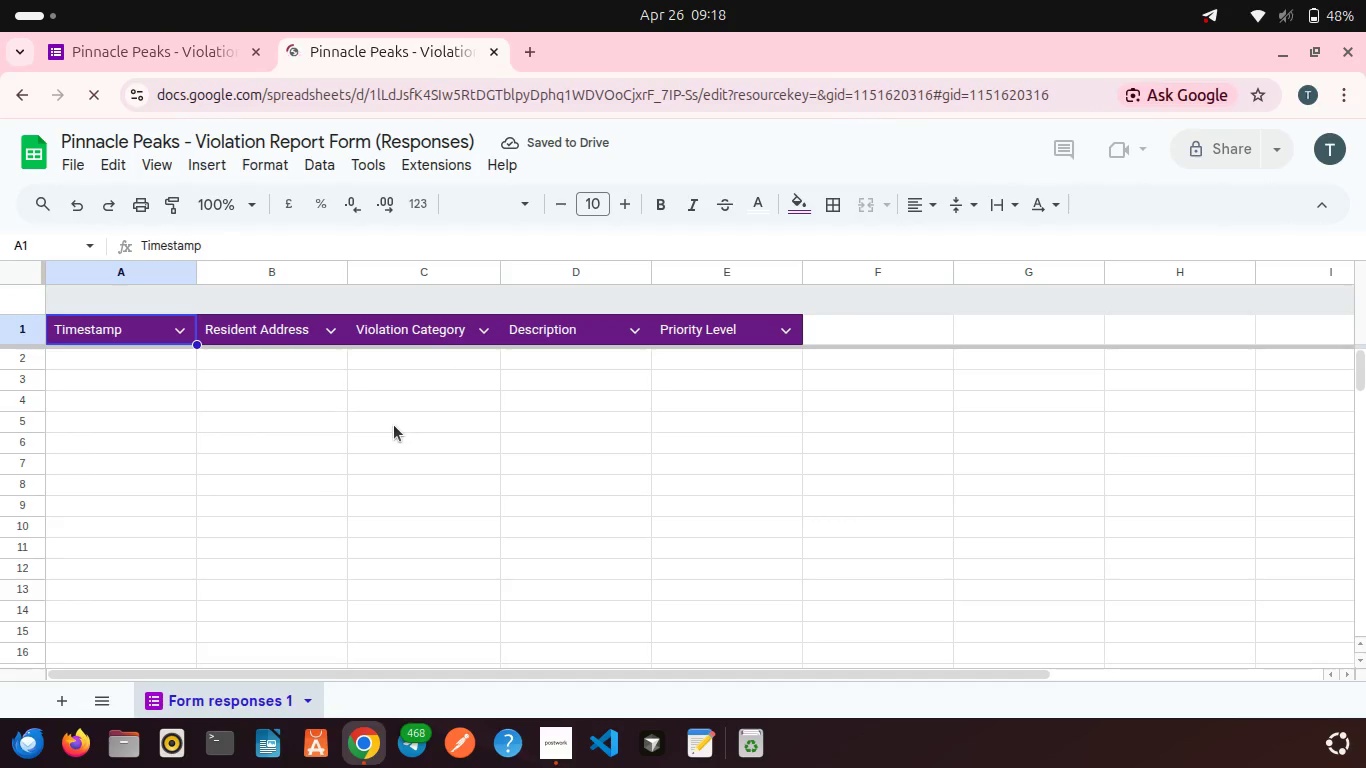 
left_click([179, 39])
 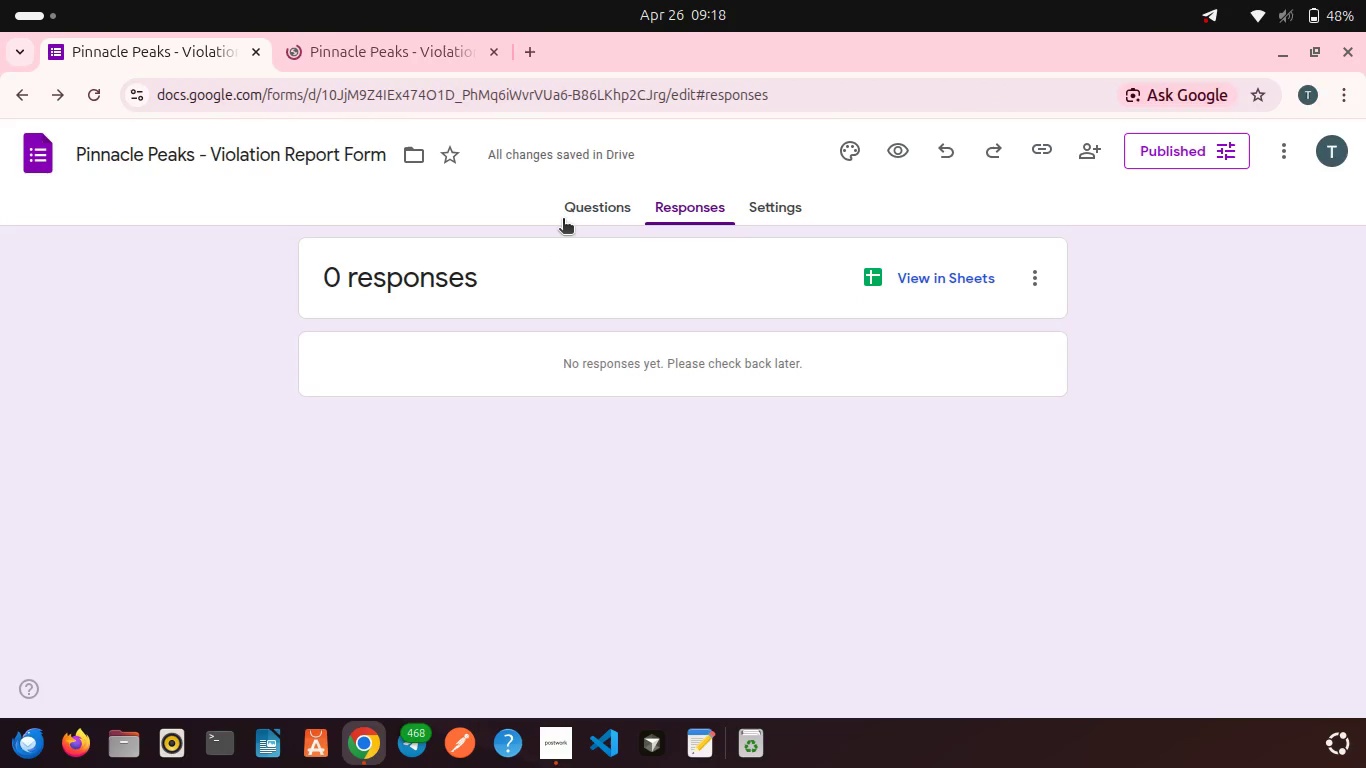 
left_click([563, 220])
 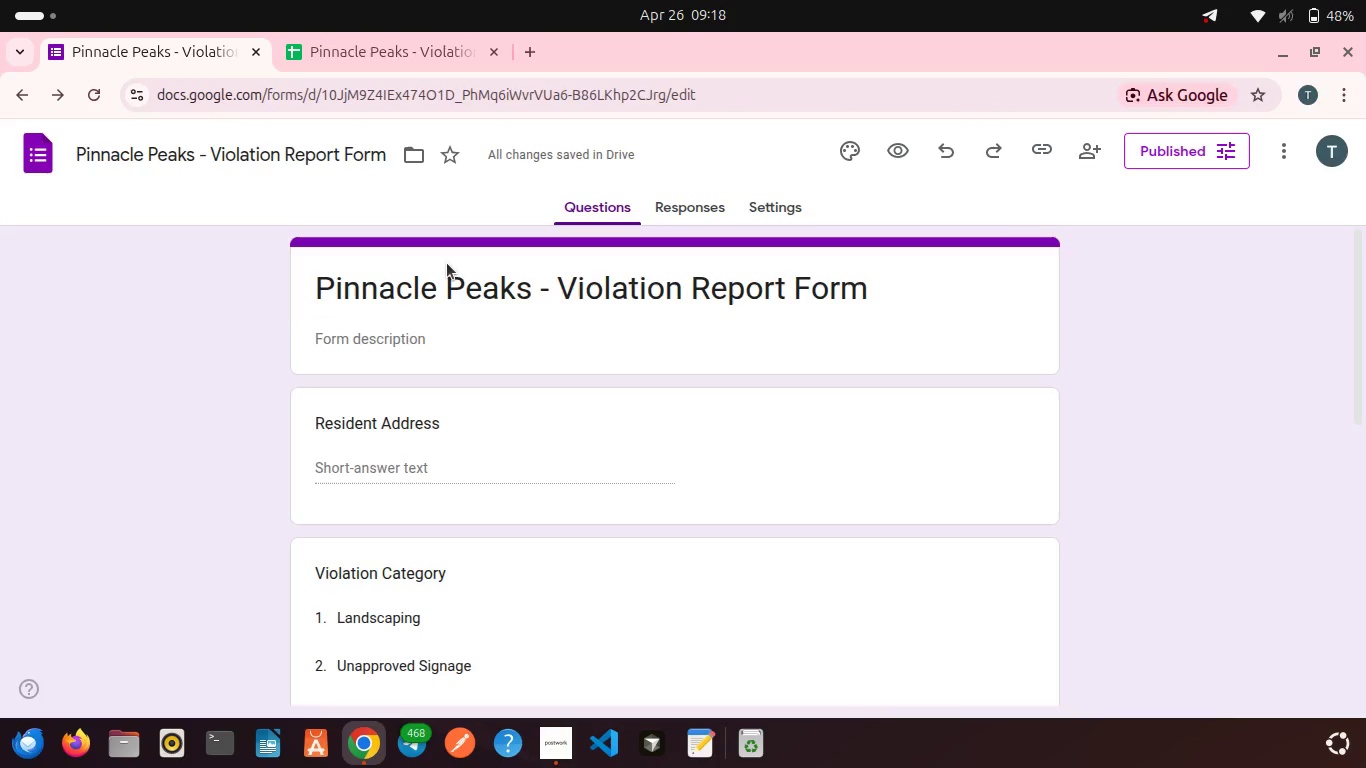 
wait(5.71)
 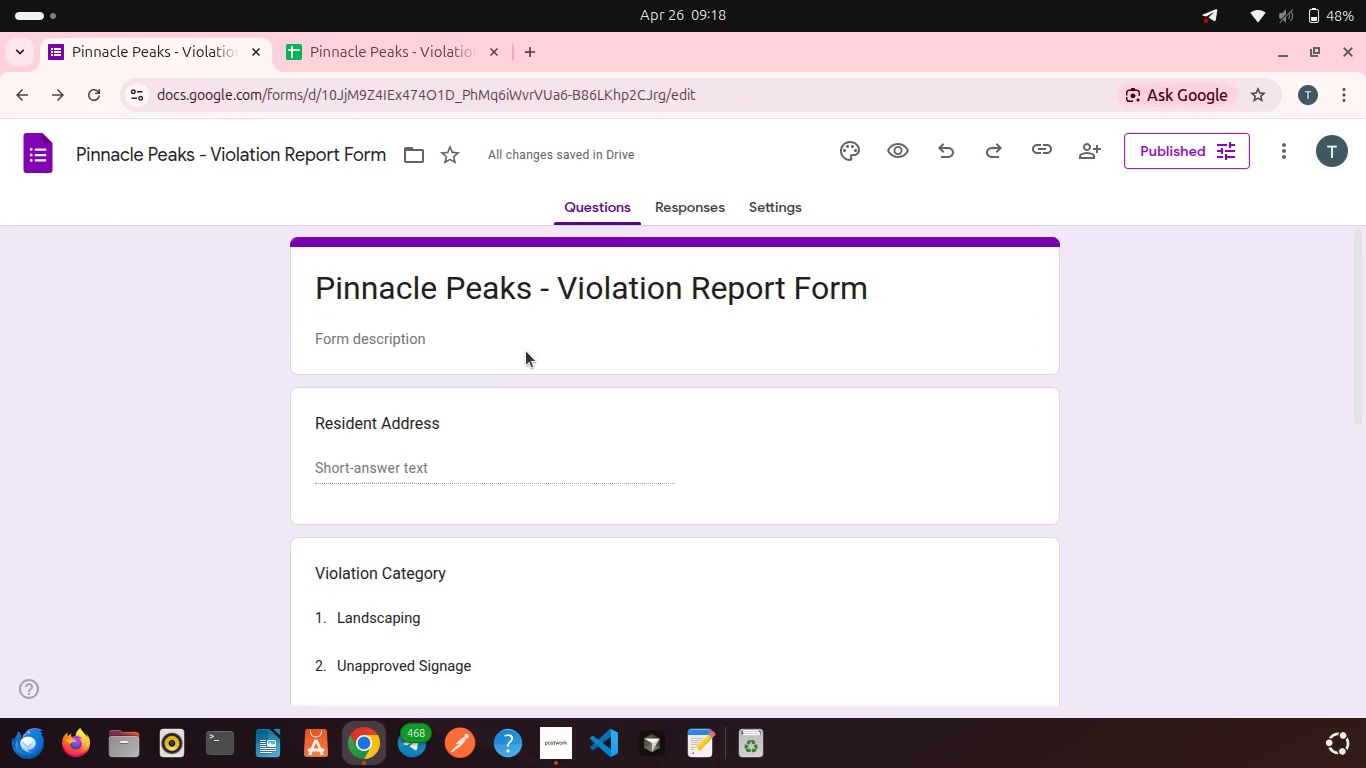 
left_click([369, 50])
 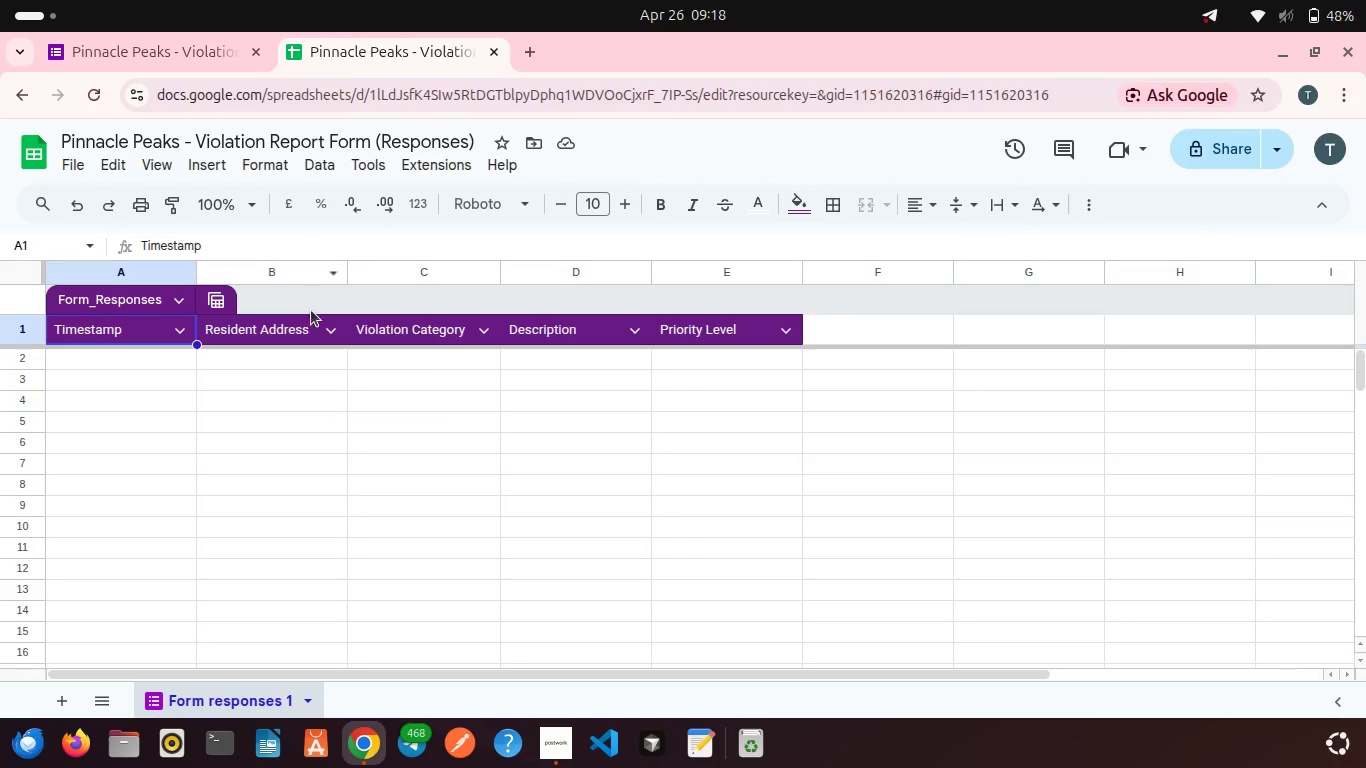 
left_click([286, 350])
 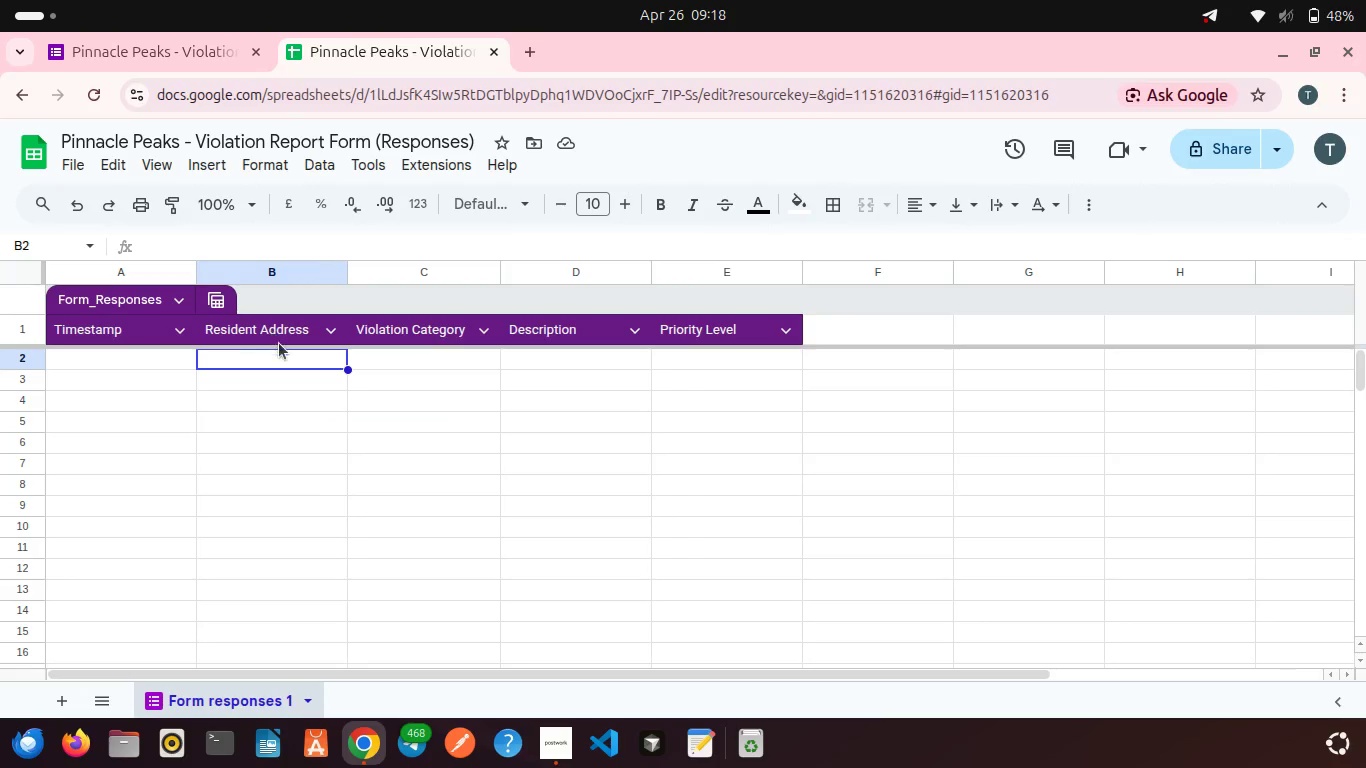 
wait(5.99)
 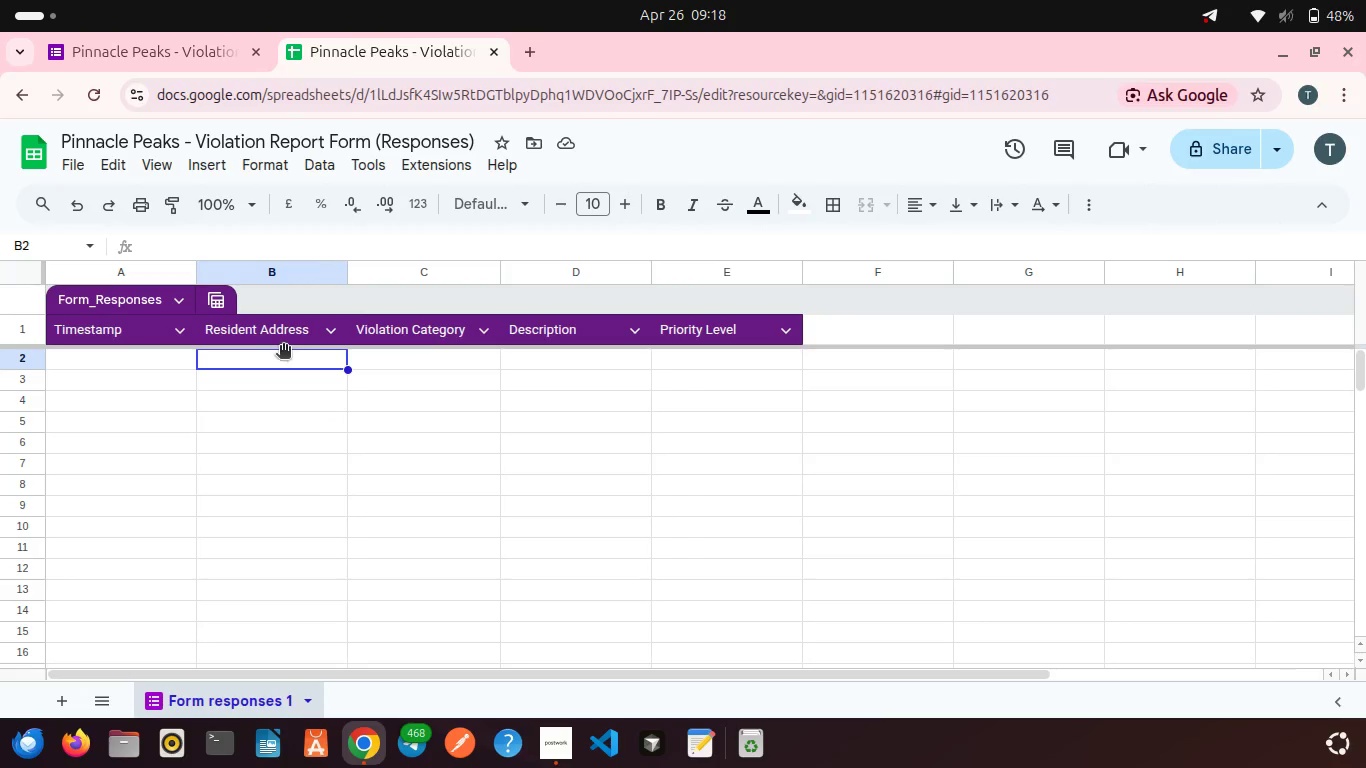 
mouse_move([235, 233])
 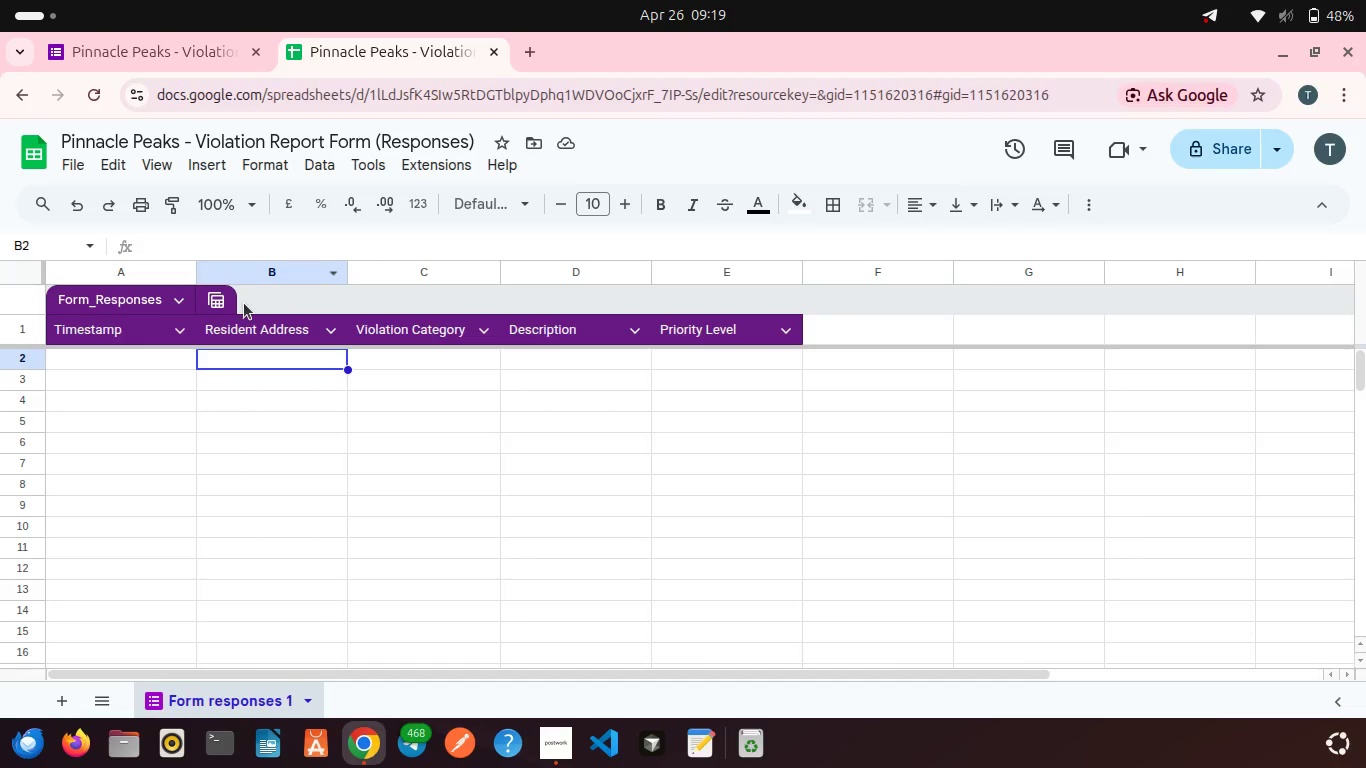 
wait(9.34)
 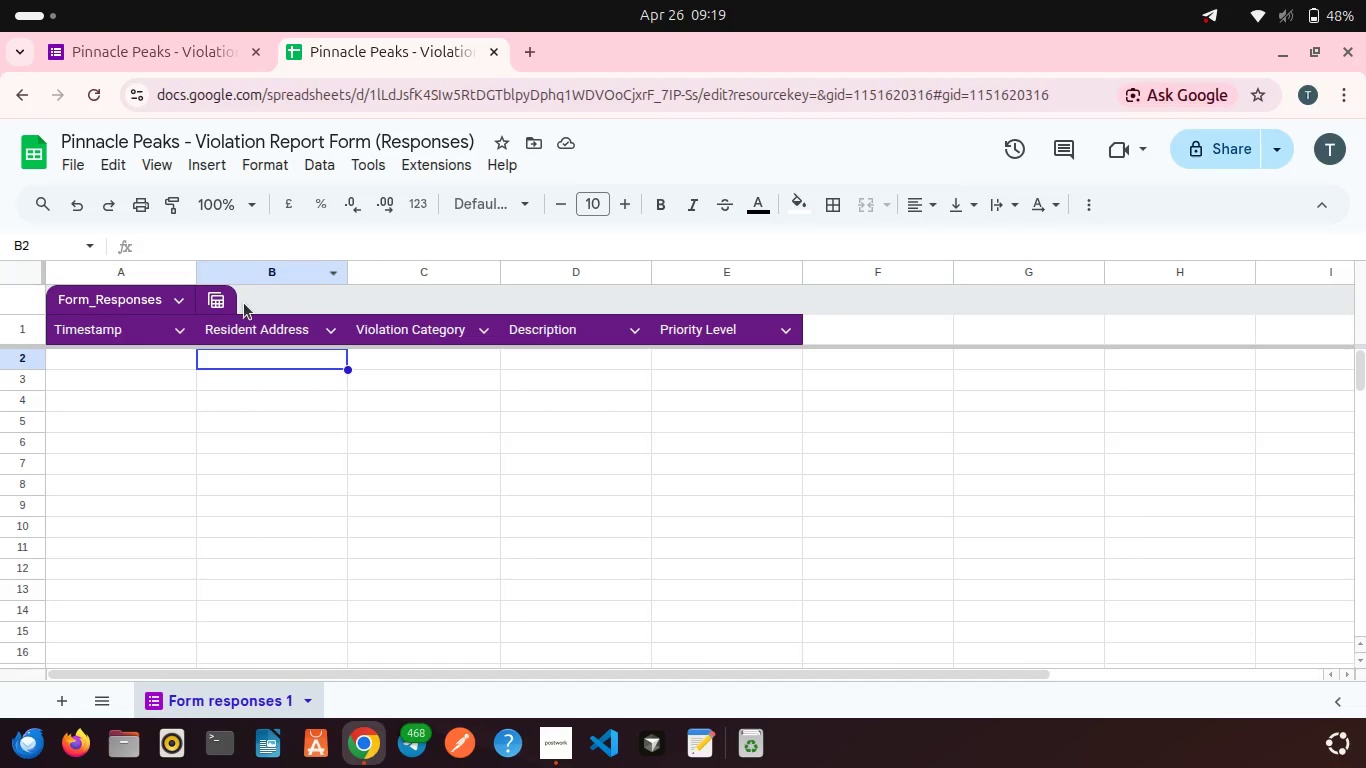 
left_click([183, 69])
 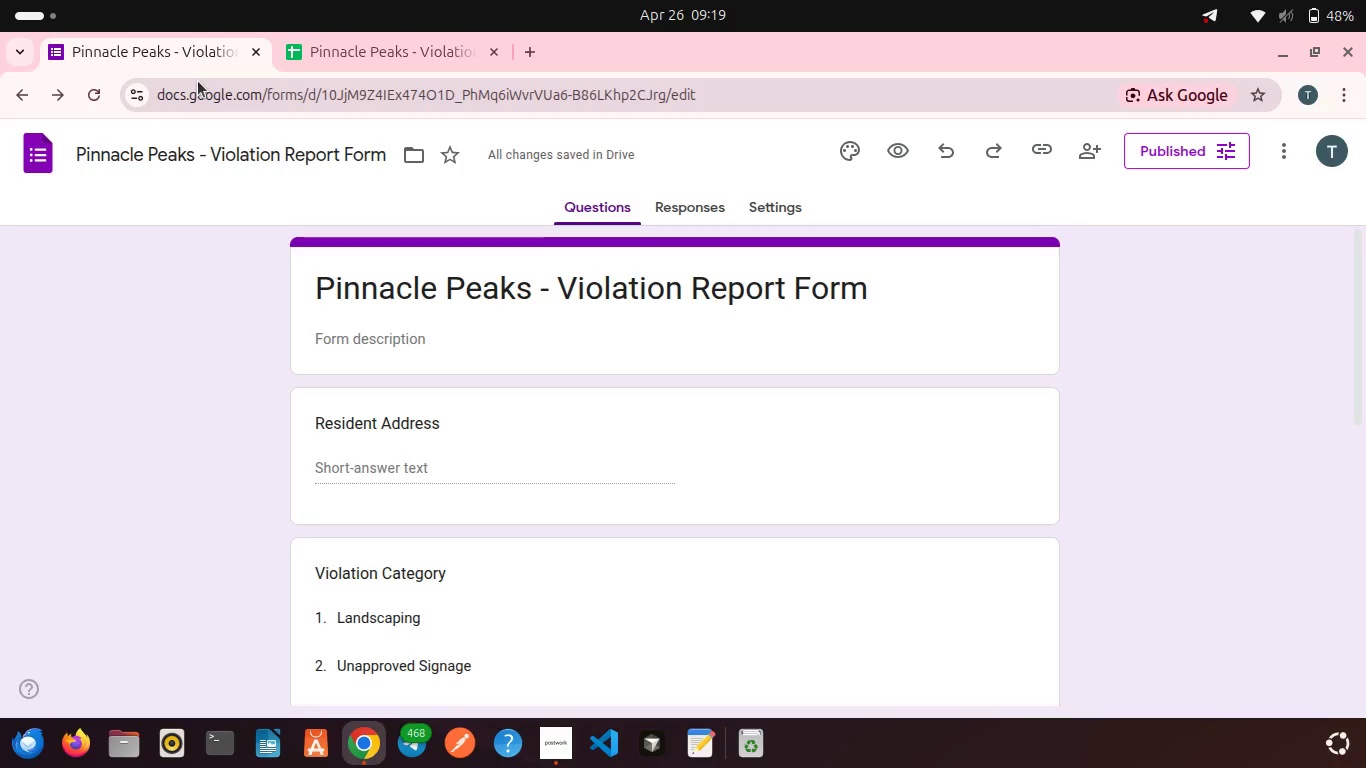 
wait(7.36)
 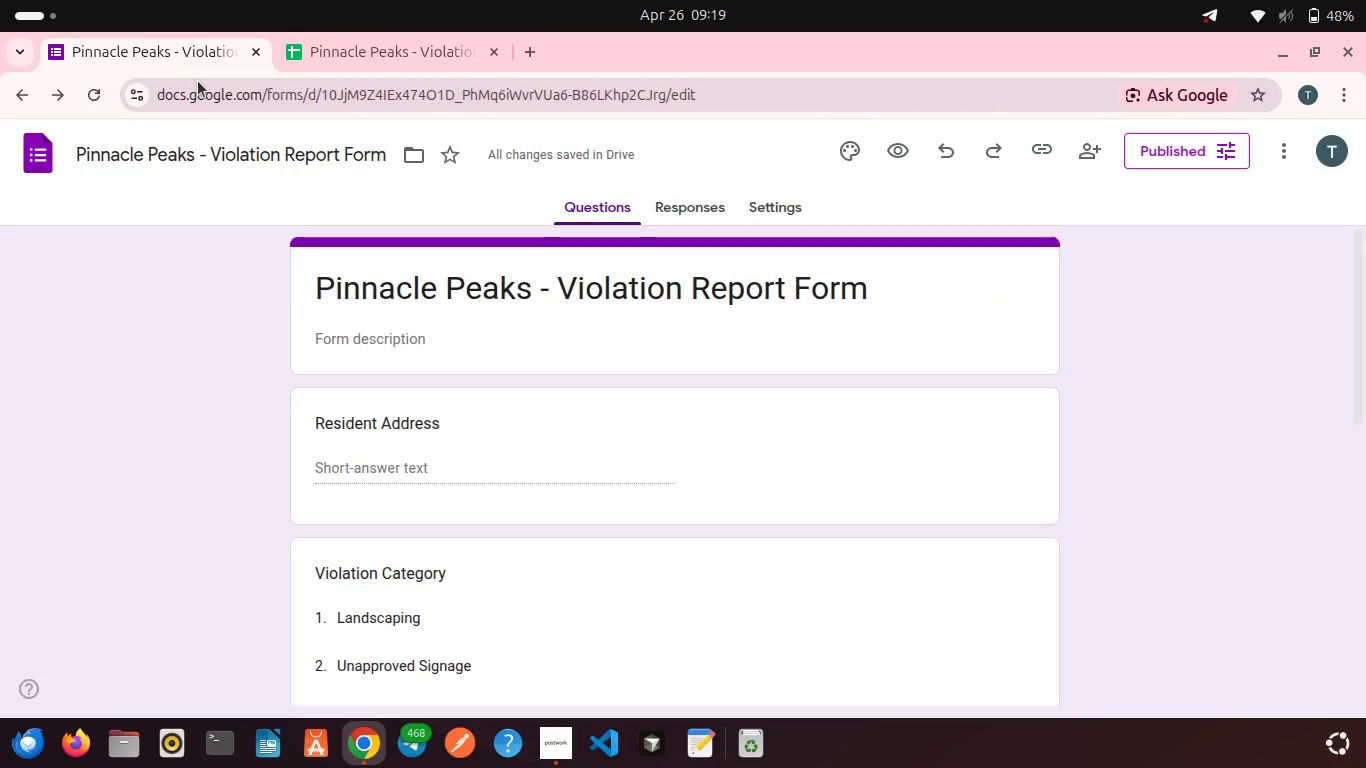 
left_click([328, 49])
 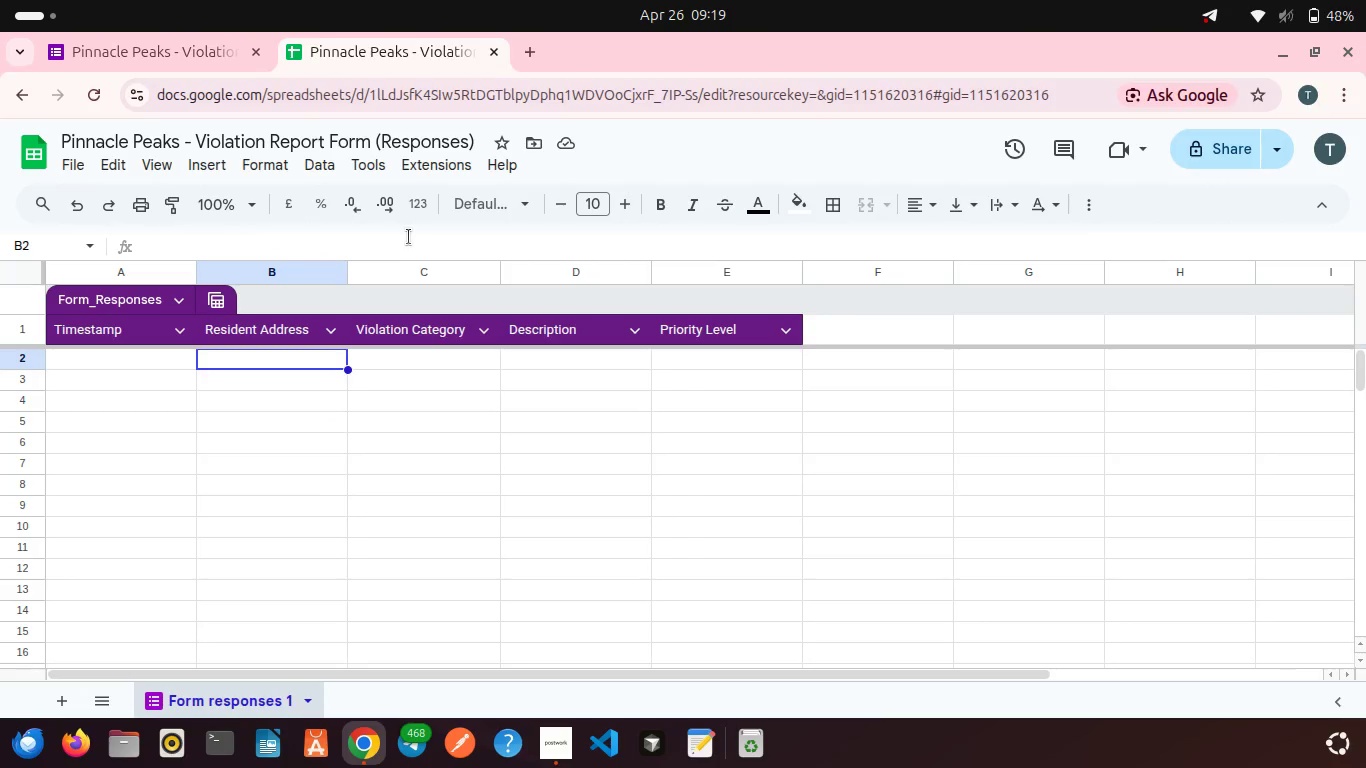 
wait(9.94)
 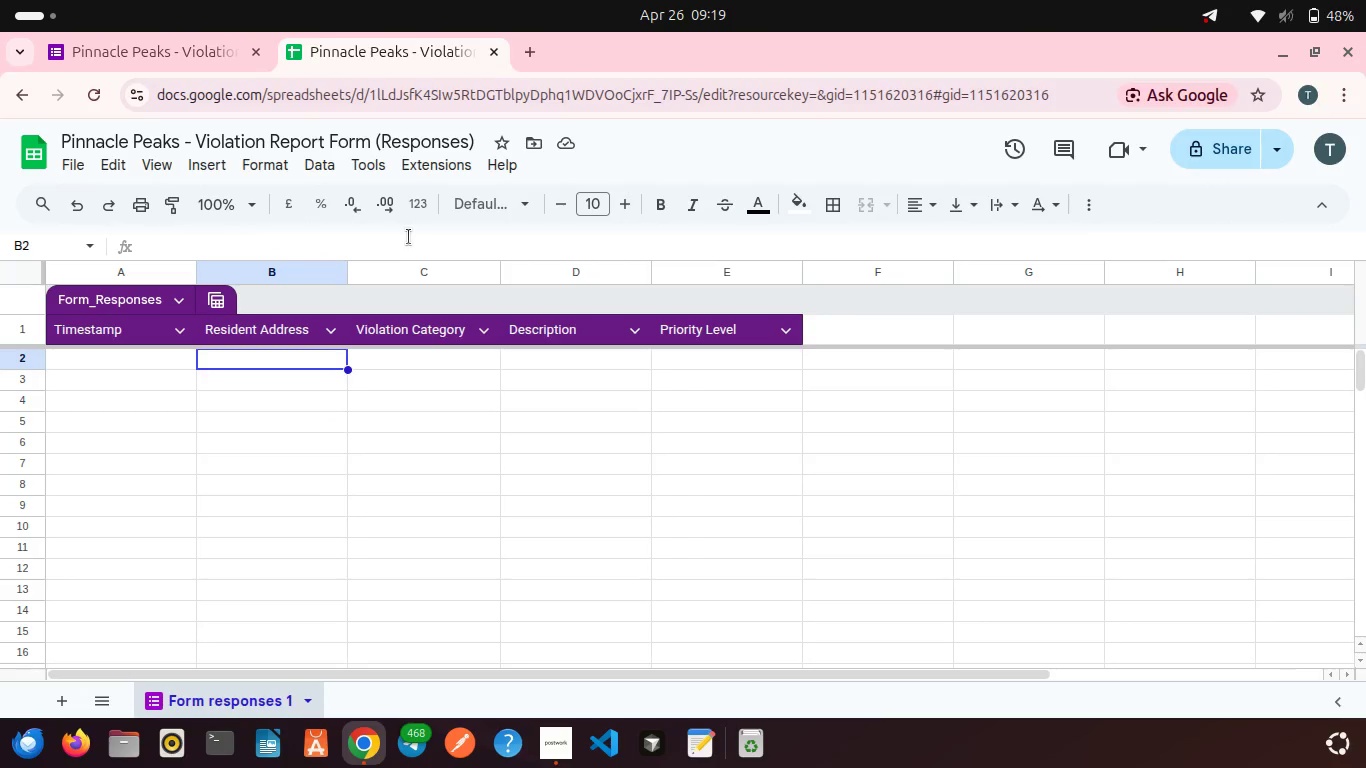 
left_click([189, 65])
 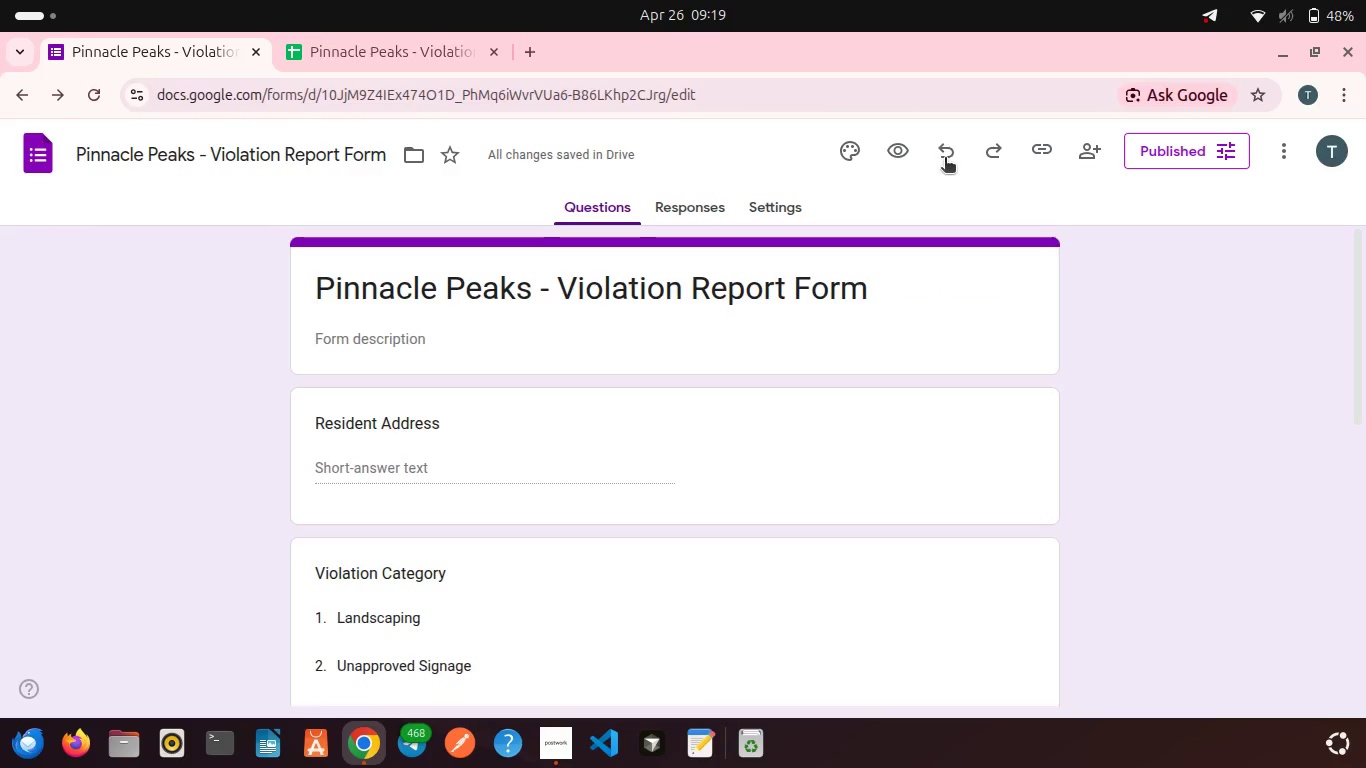 
left_click([1040, 156])
 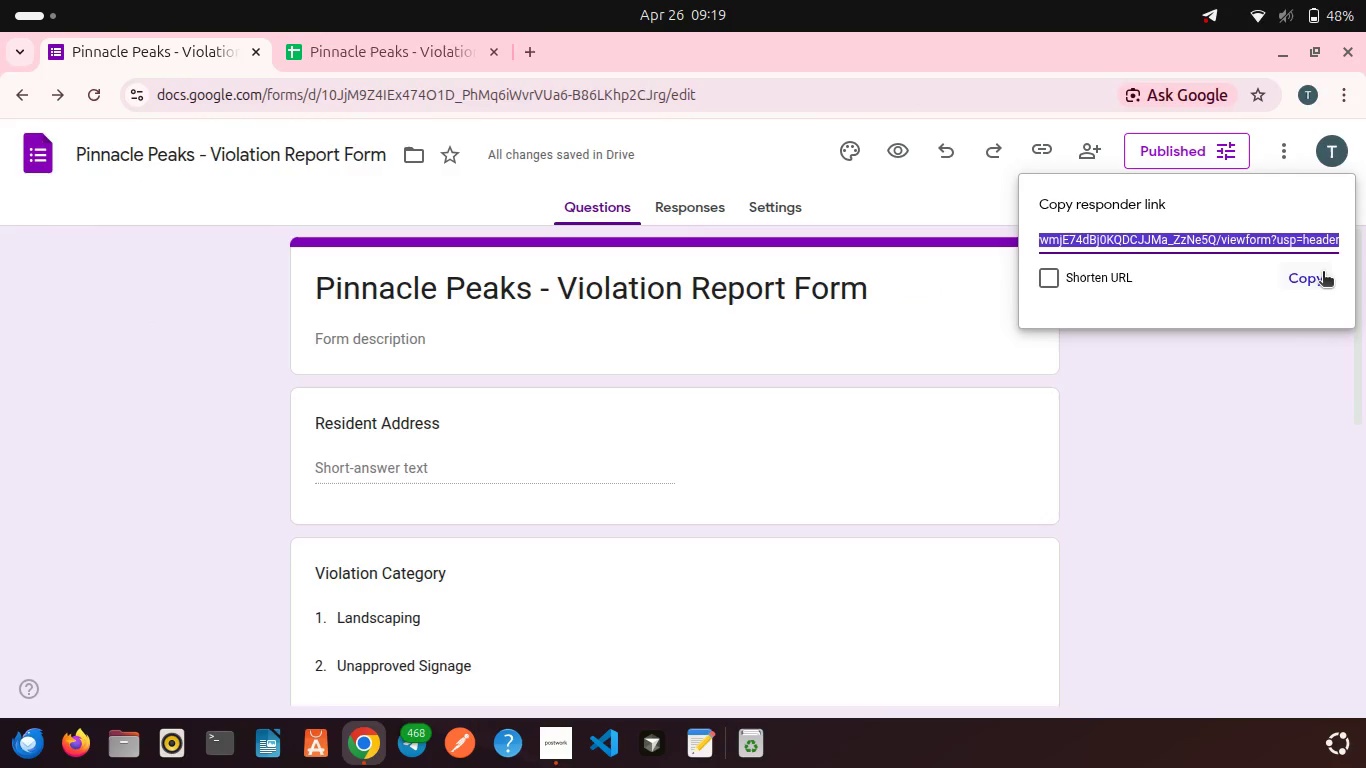 
left_click([1325, 275])
 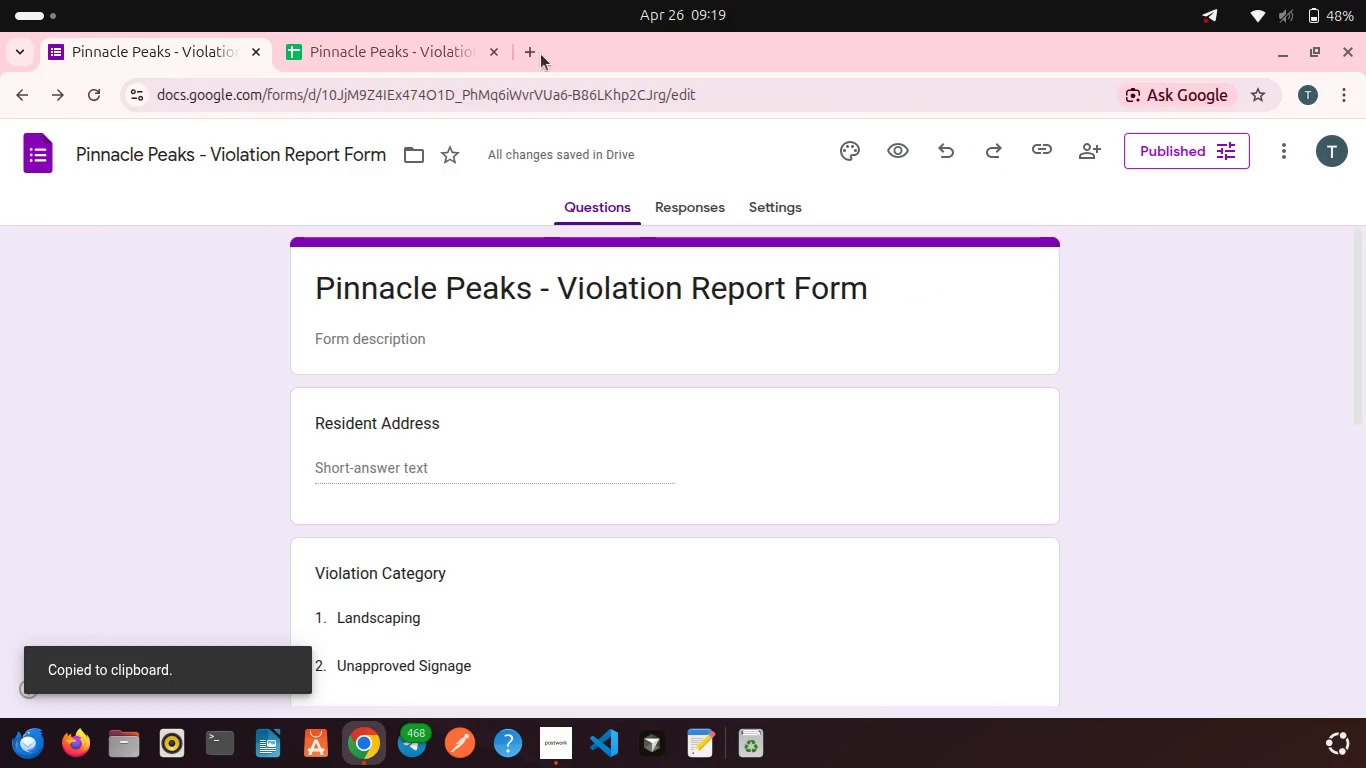 
left_click([535, 52])
 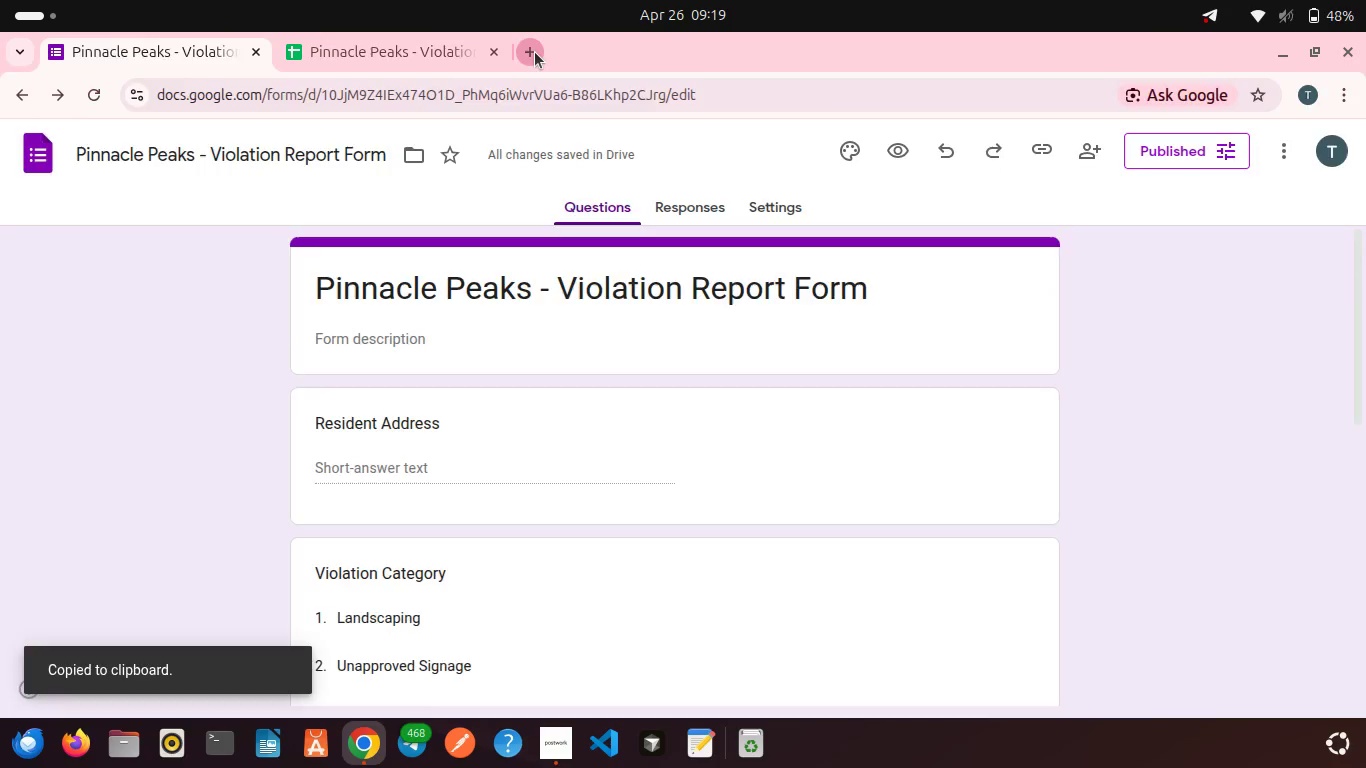 
key(Control+V)
 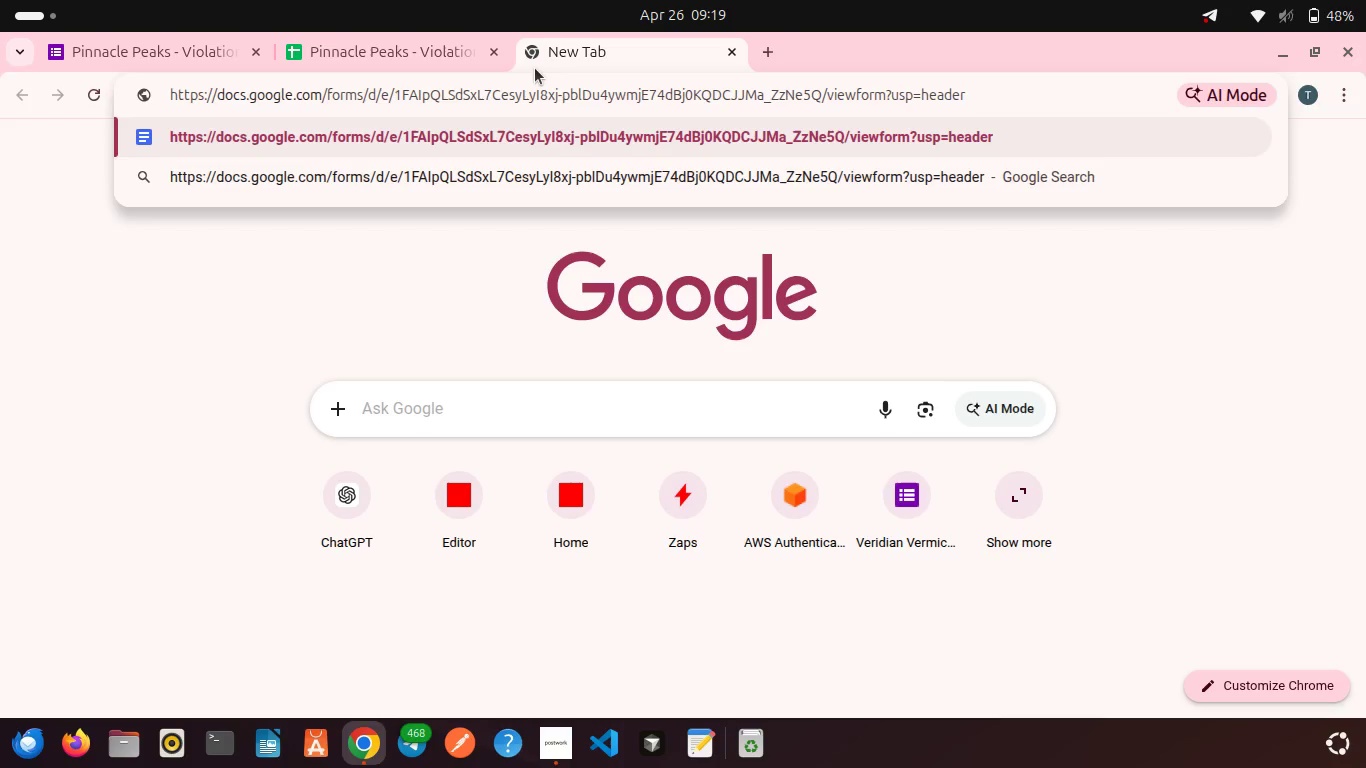 
key(Enter)
 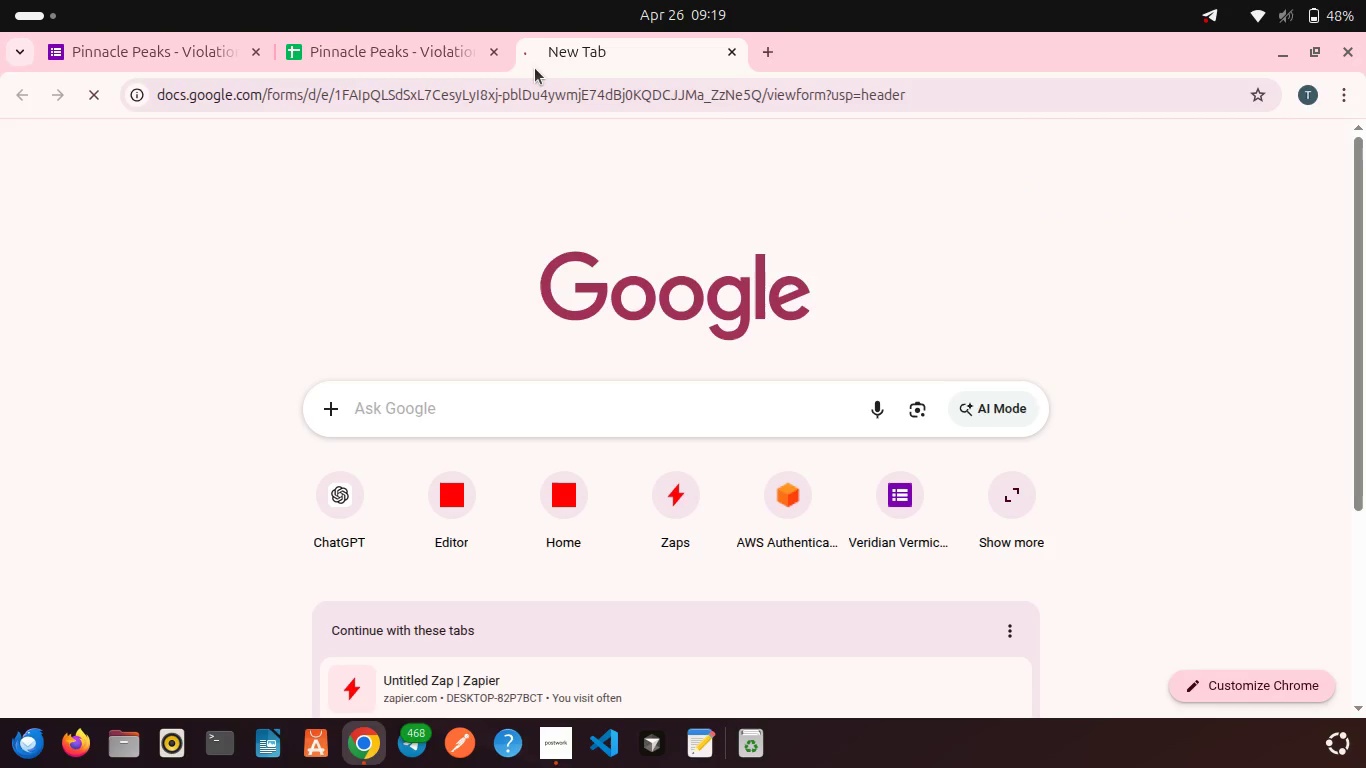 
wait(5.3)
 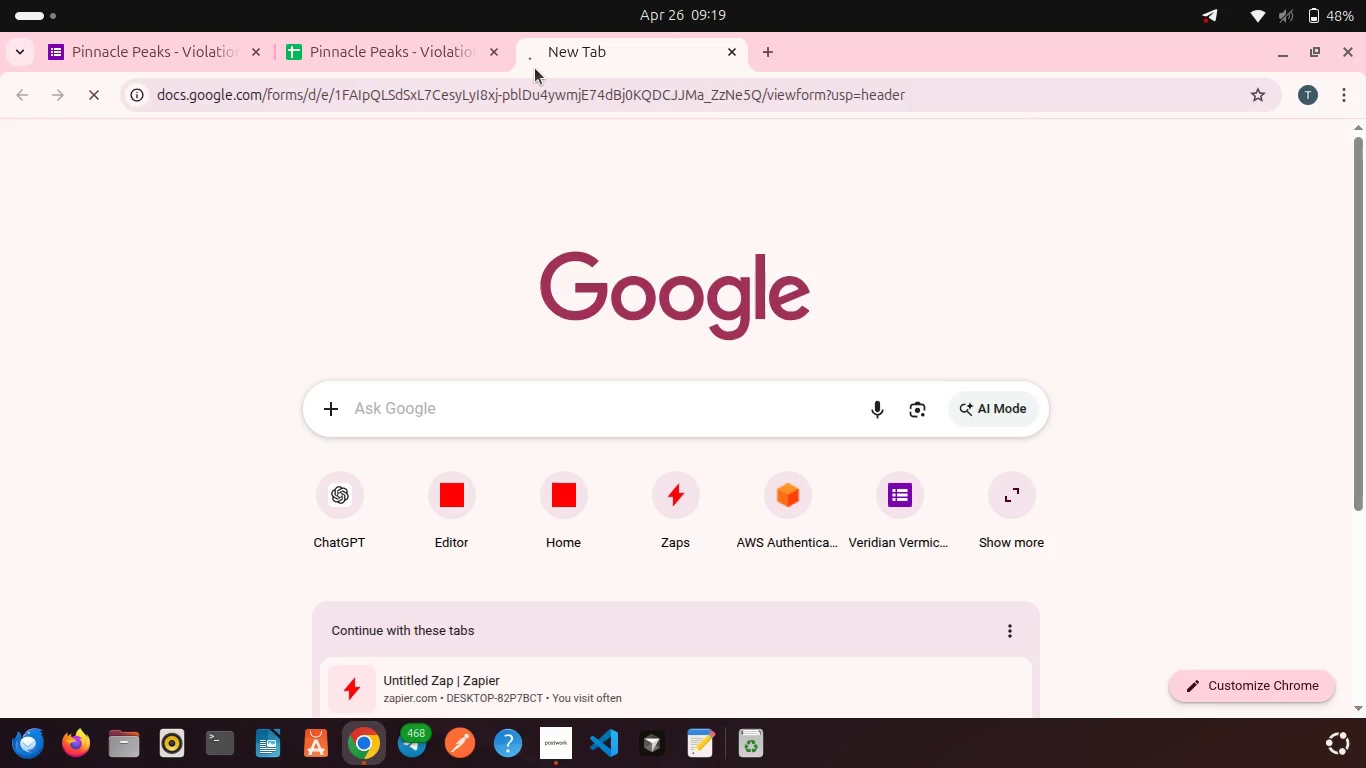 
left_click([401, 48])
 